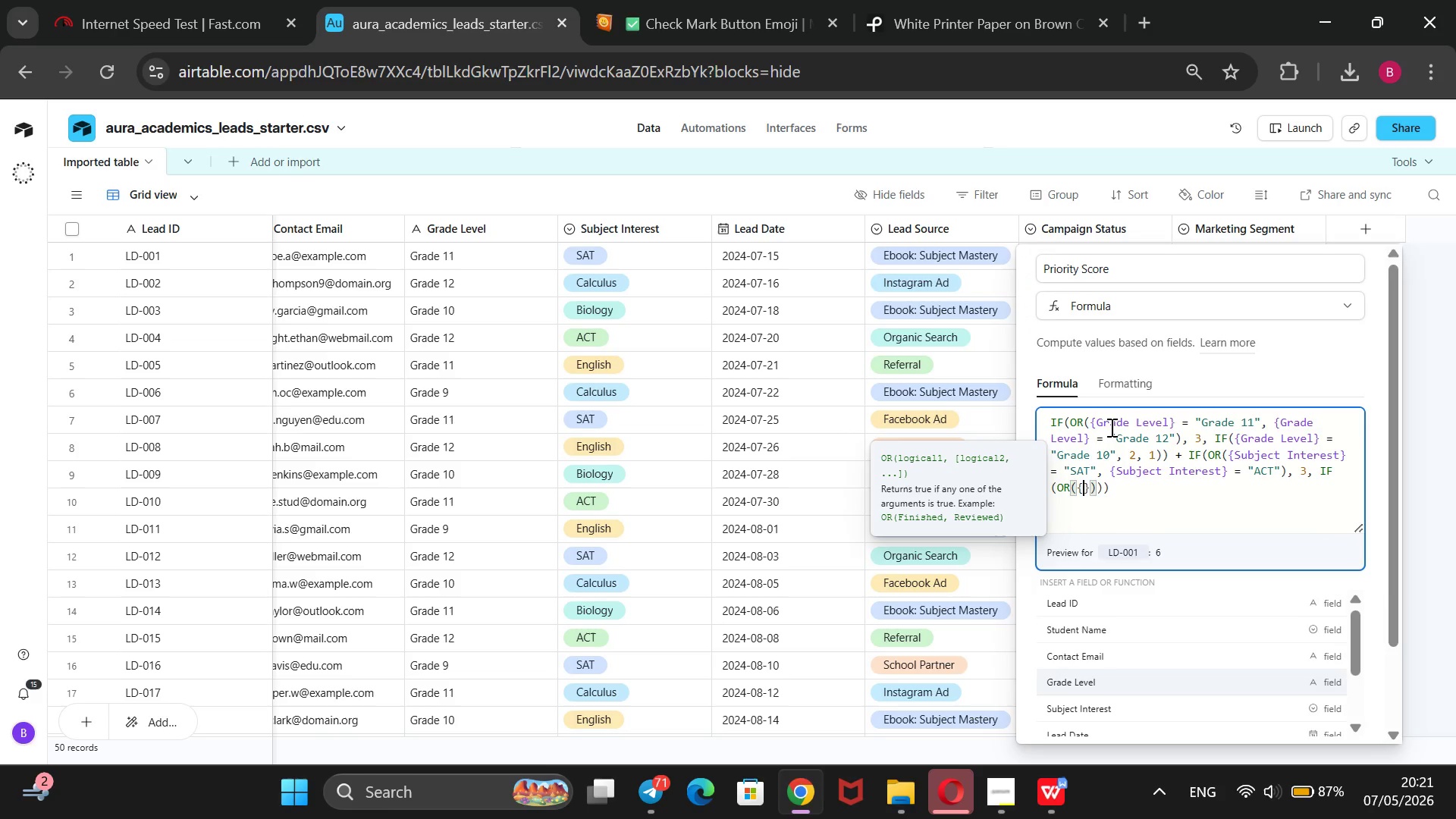 
key(ArrowDown)
 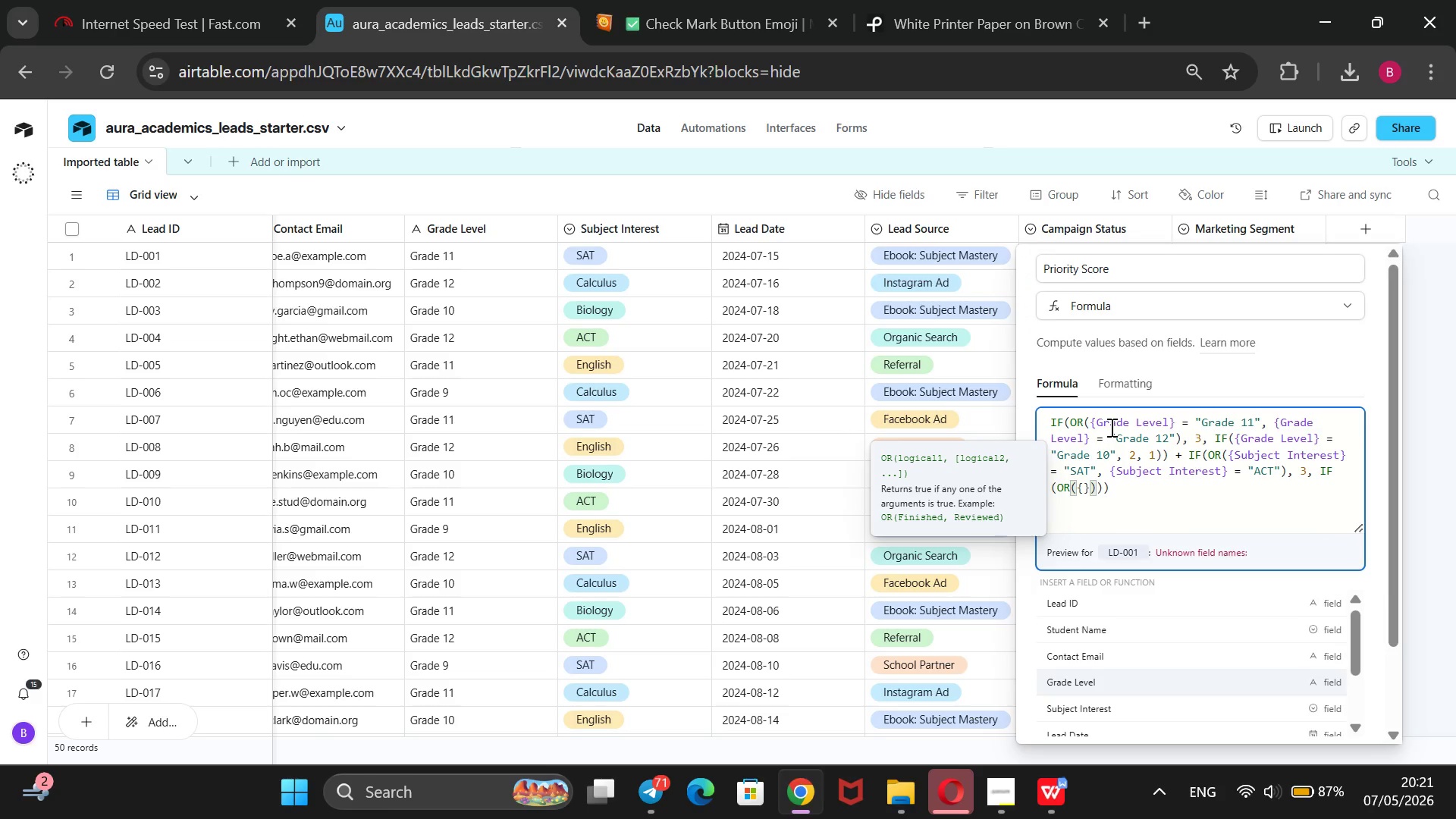 
key(ArrowDown)
 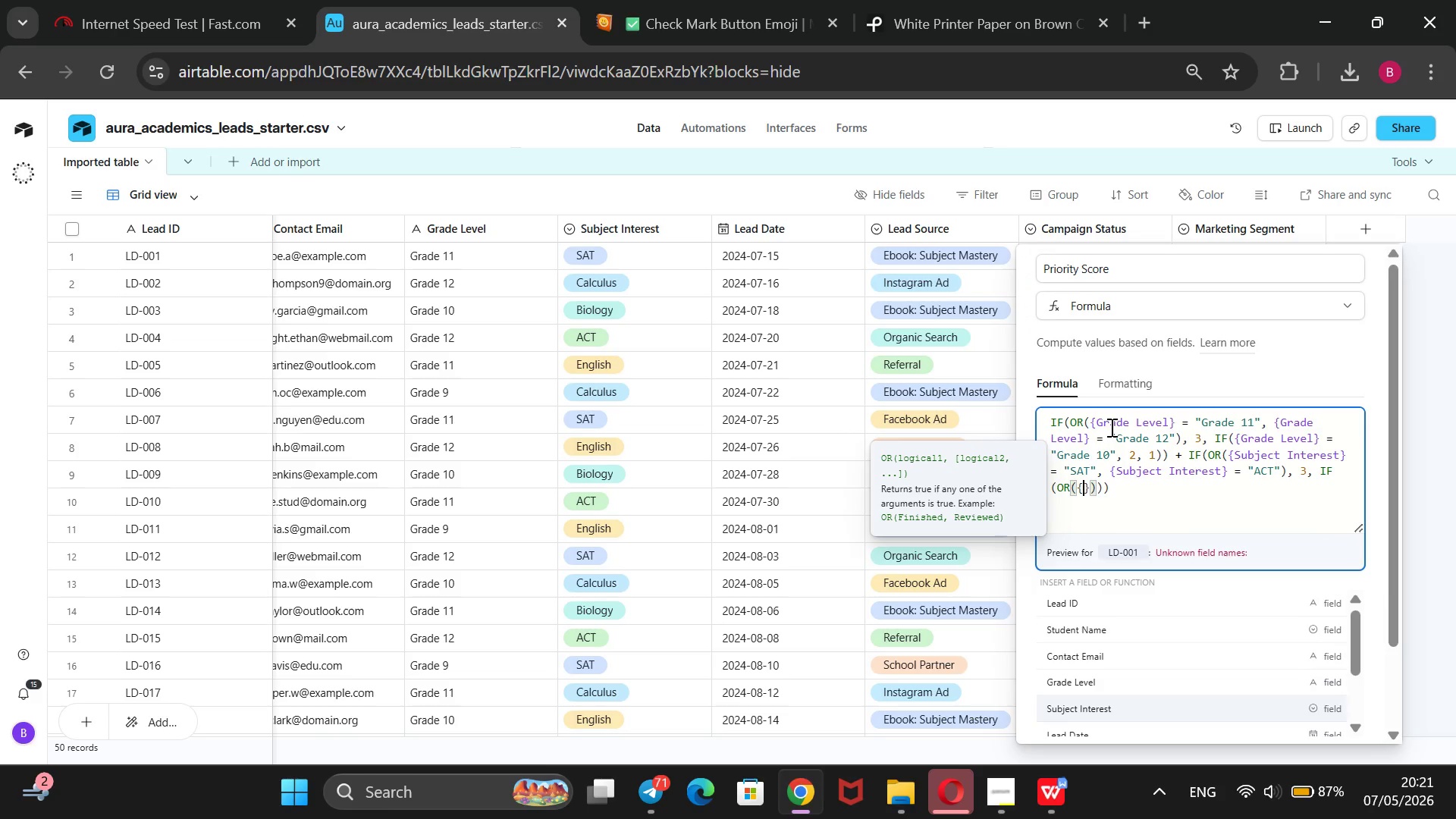 
key(Enter)
 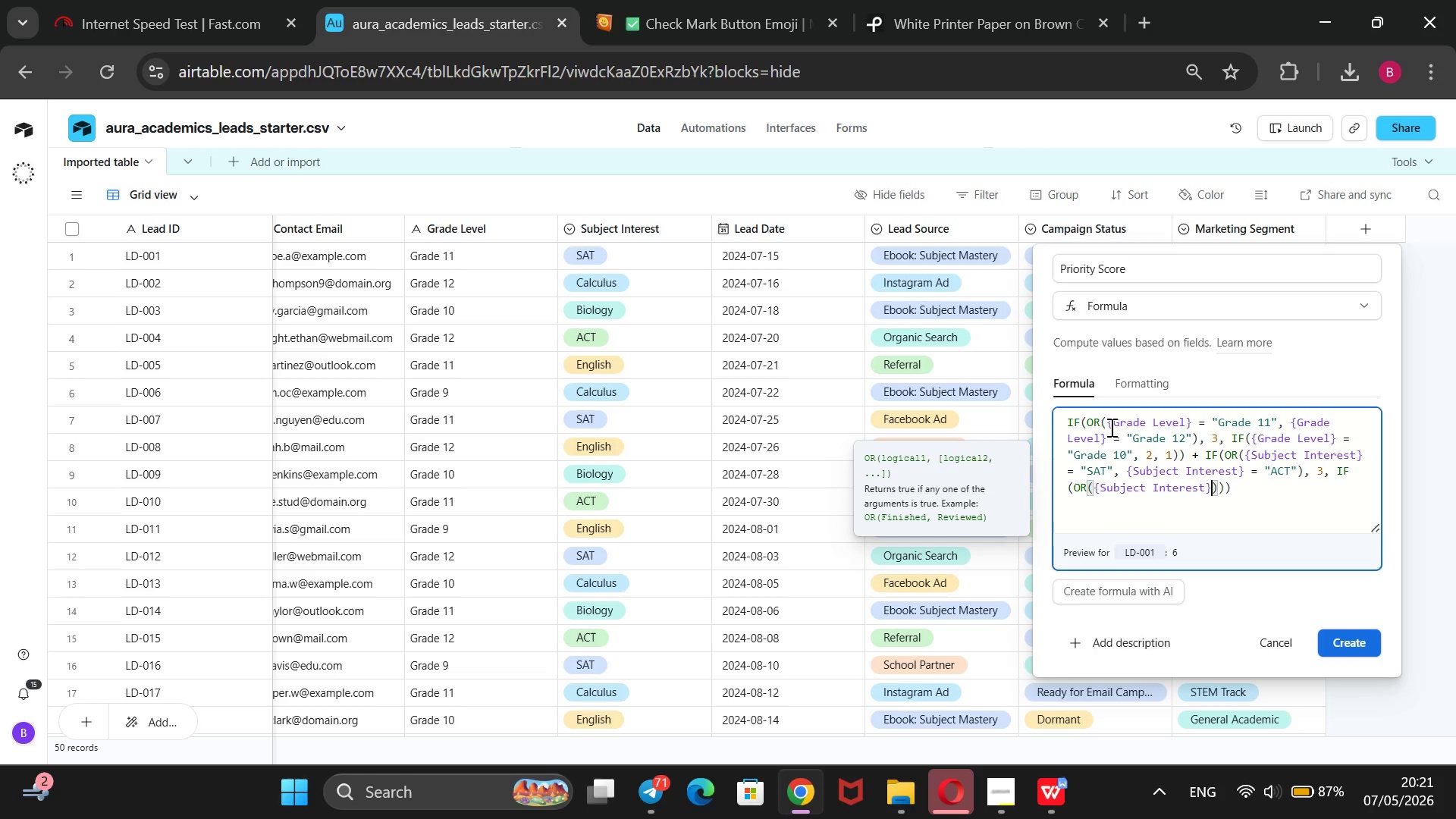 
type( = @Calculu)
key(Backspace)
type(us)
 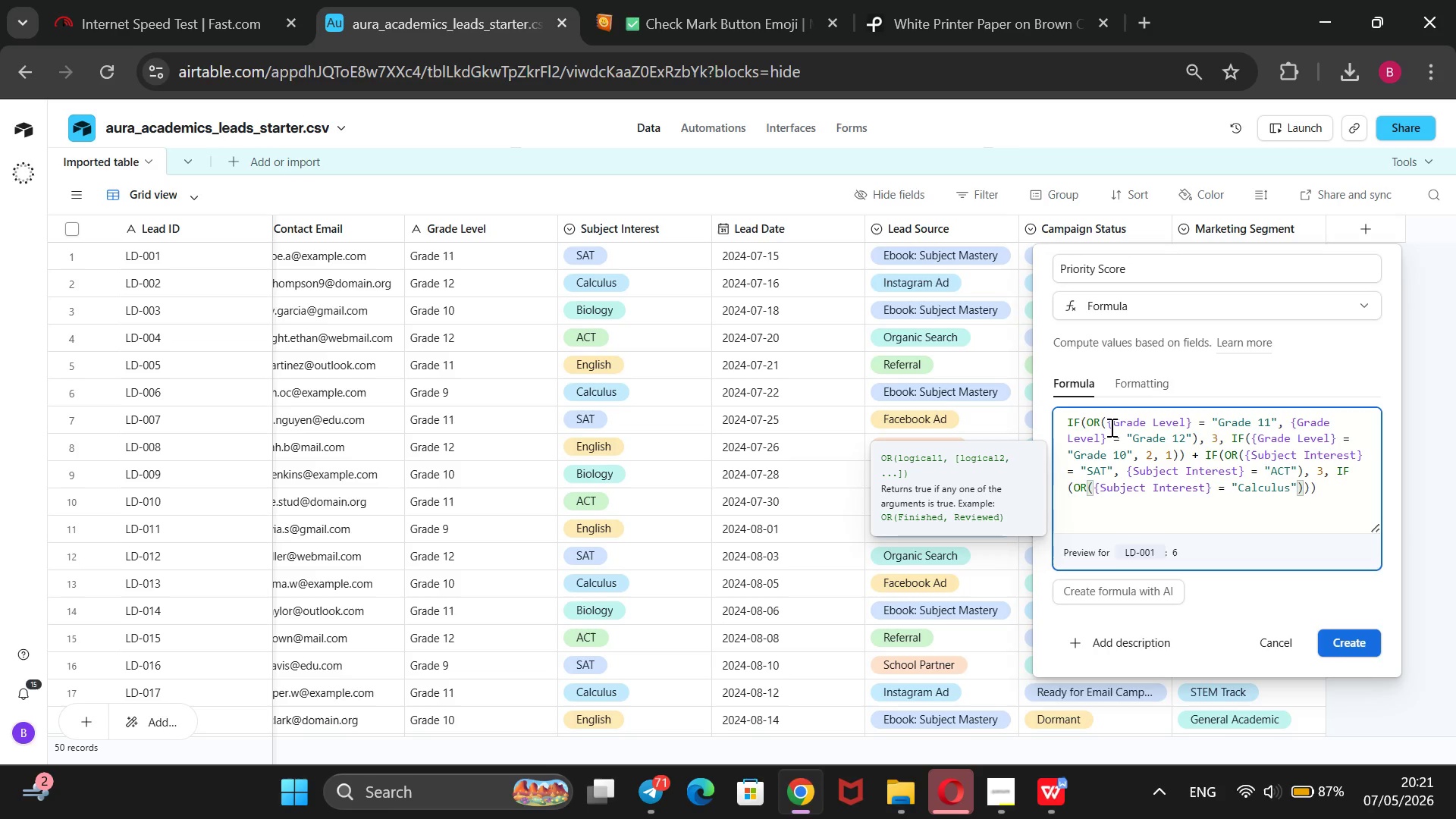 
key(ArrowRight)
 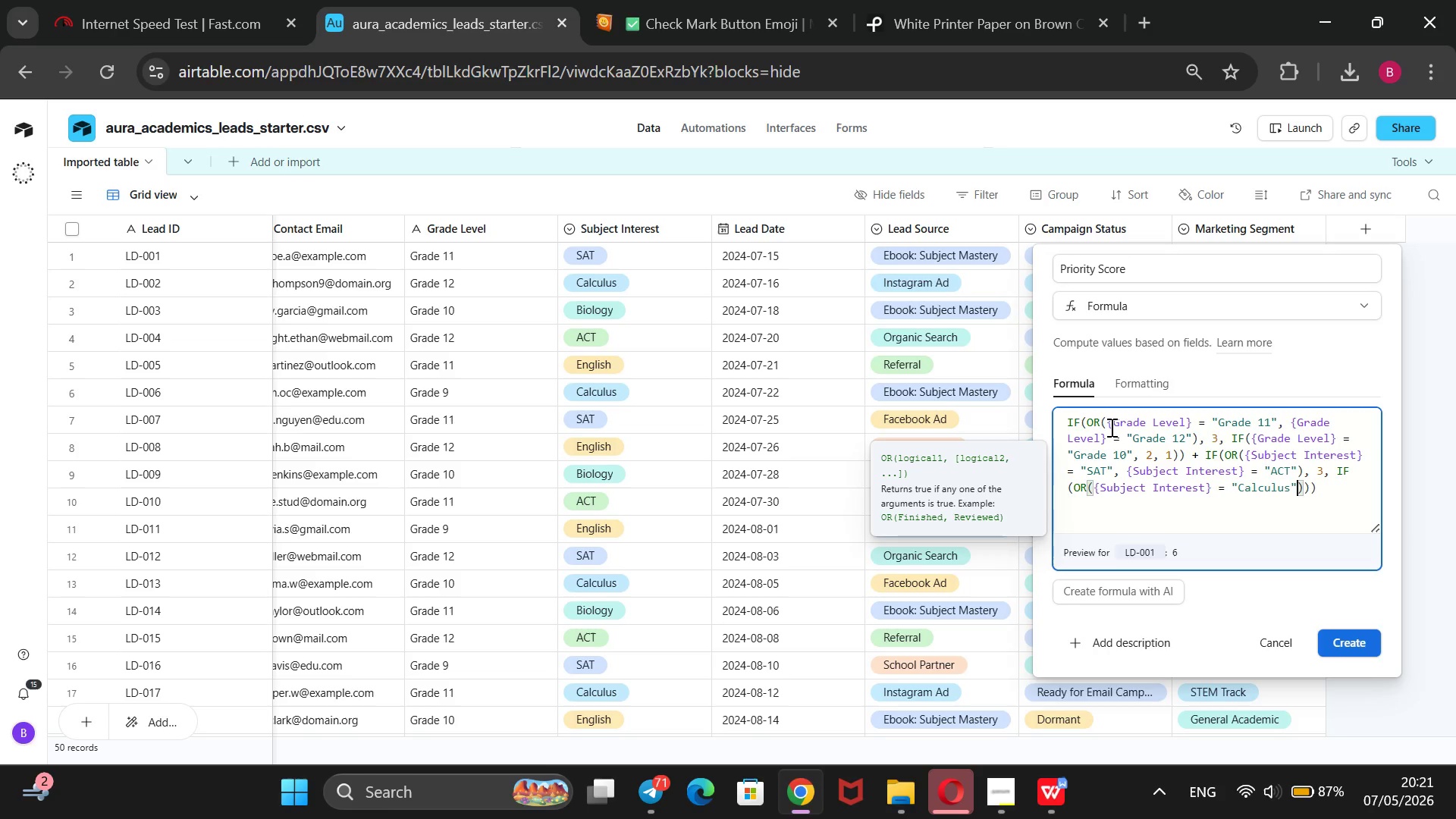 
key(Comma)
 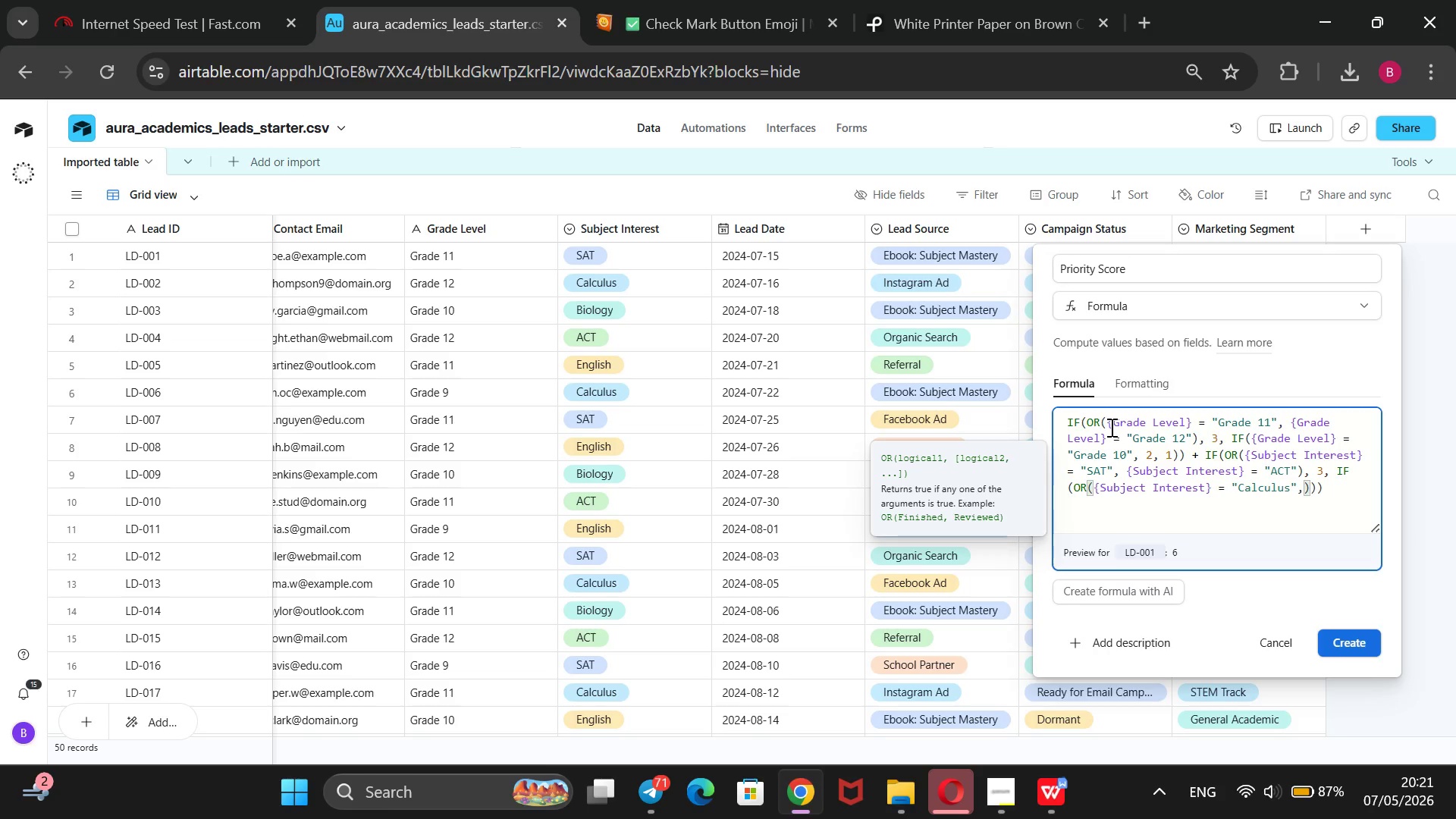 
key(Space)
 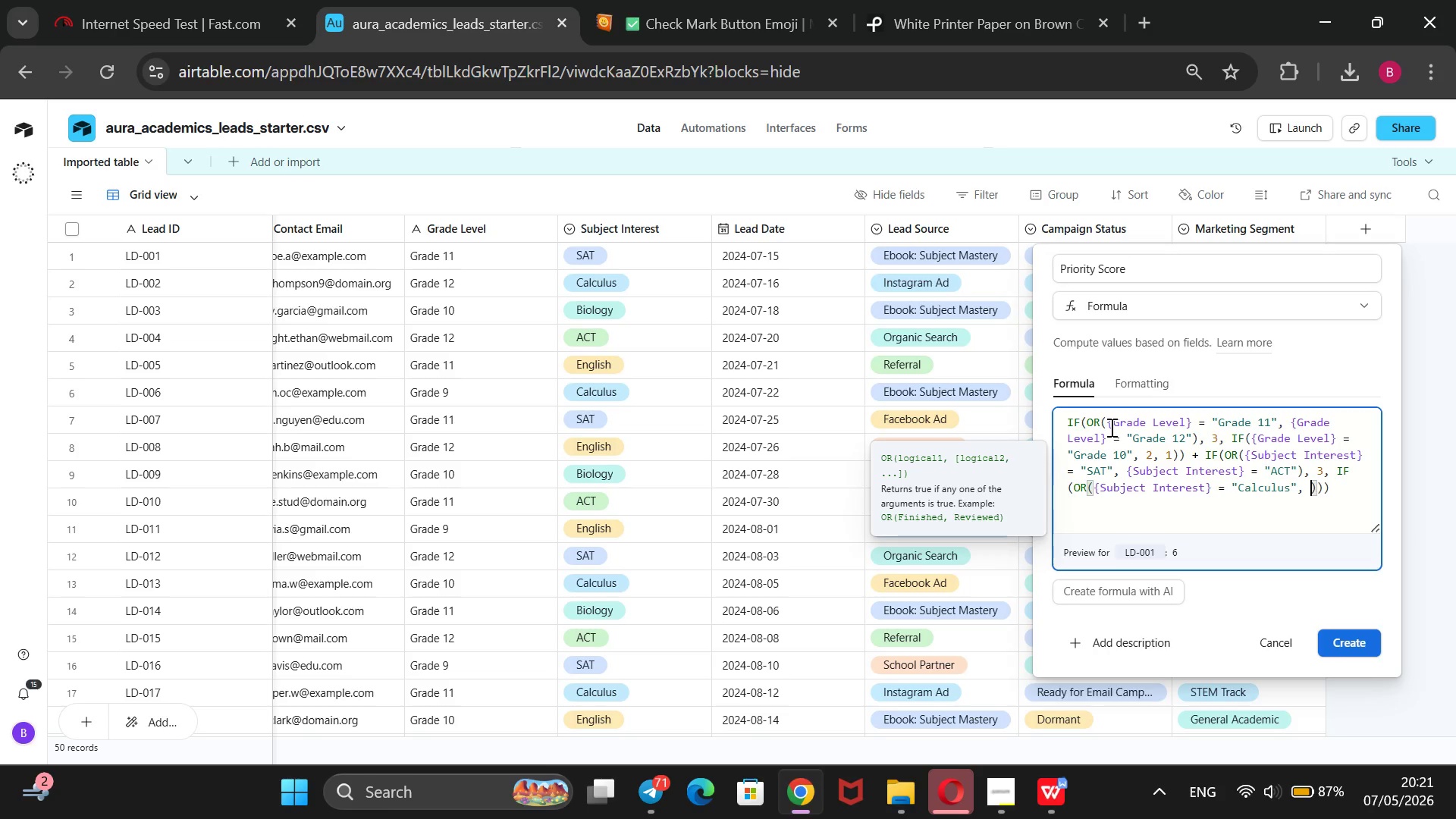 
key(Shift+BracketLeft)
 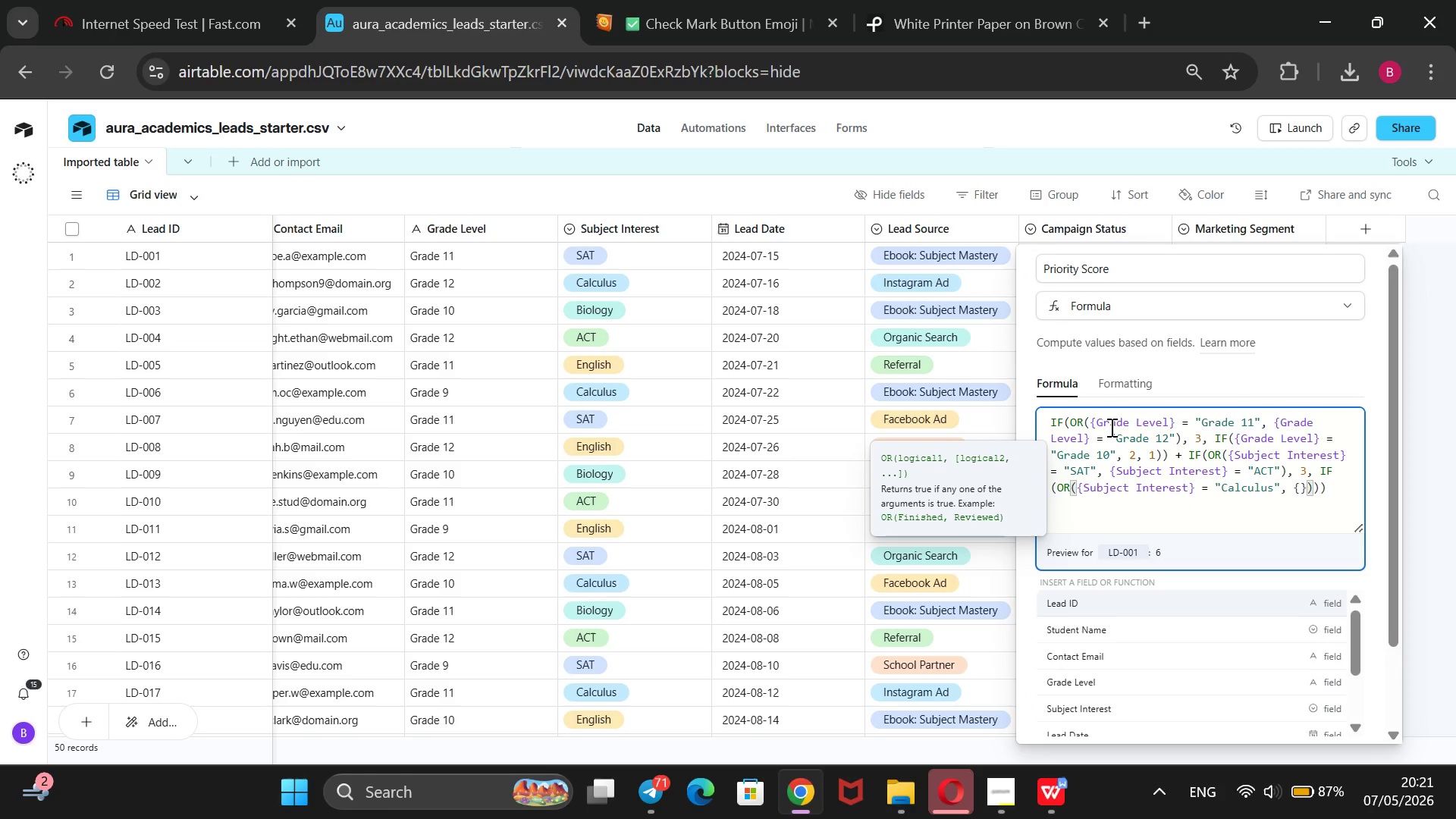 
key(ArrowDown)
 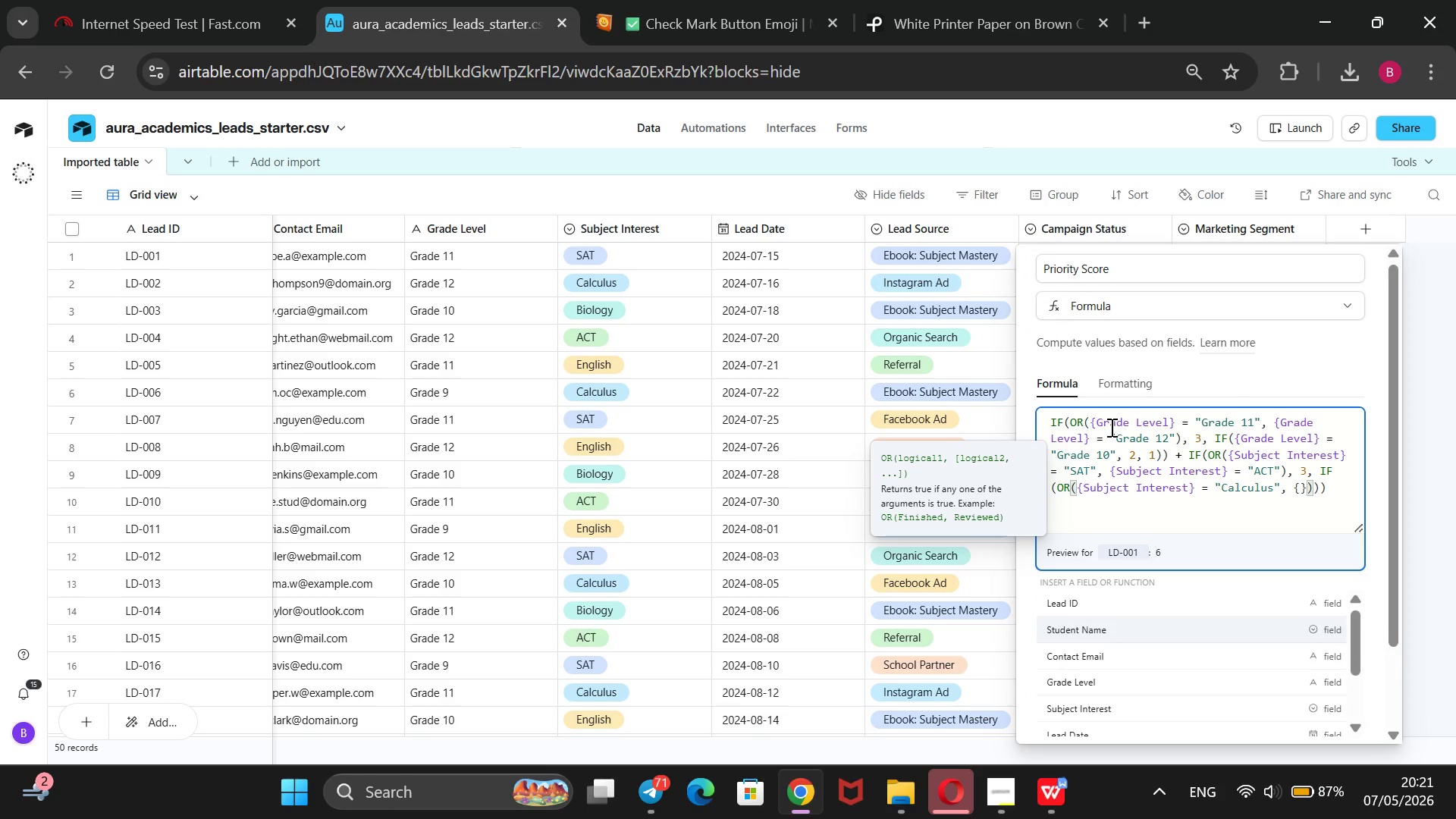 
key(ArrowDown)
 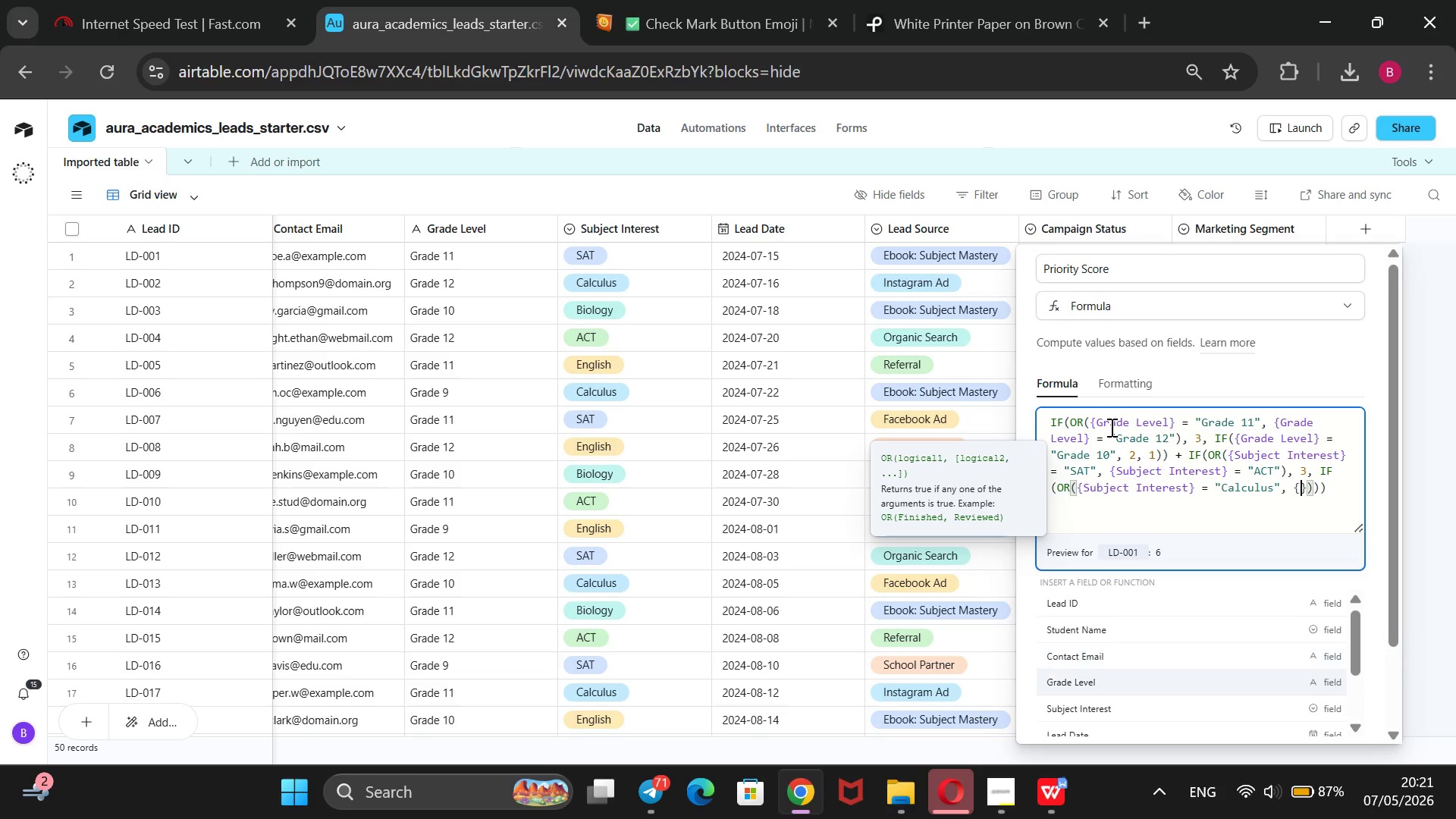 
key(ArrowDown)
 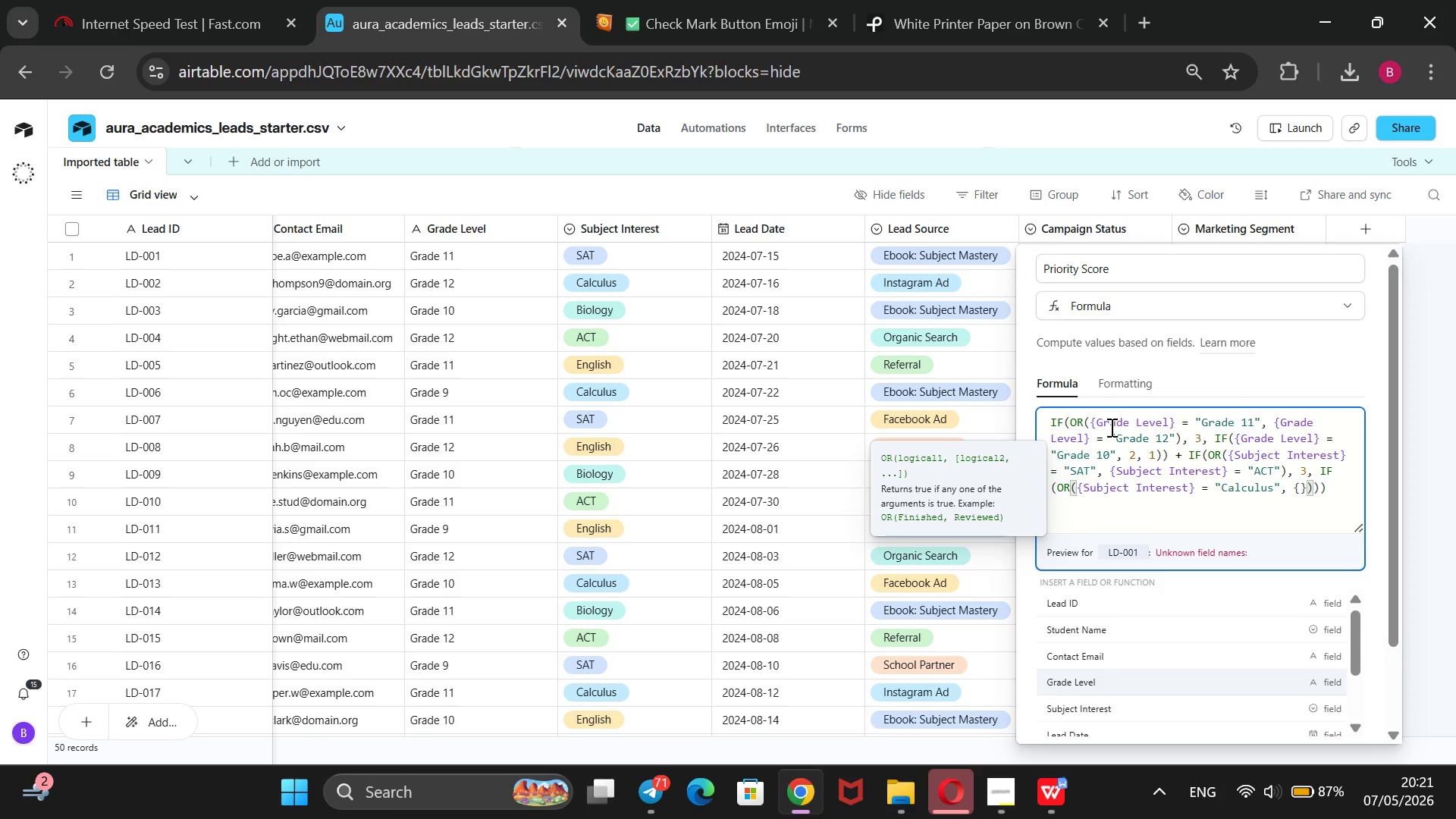 
key(ArrowDown)
 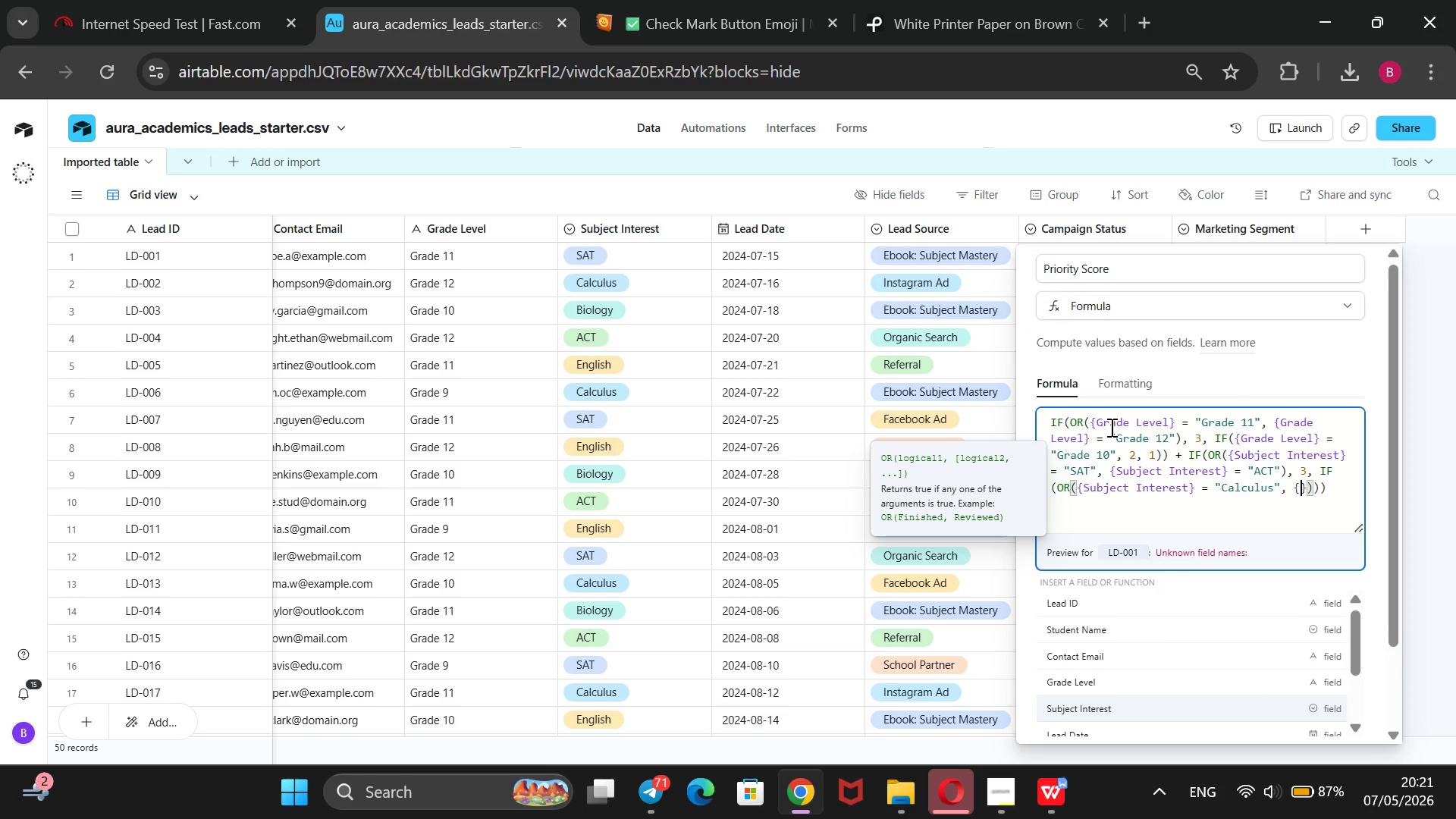 
key(Enter)
 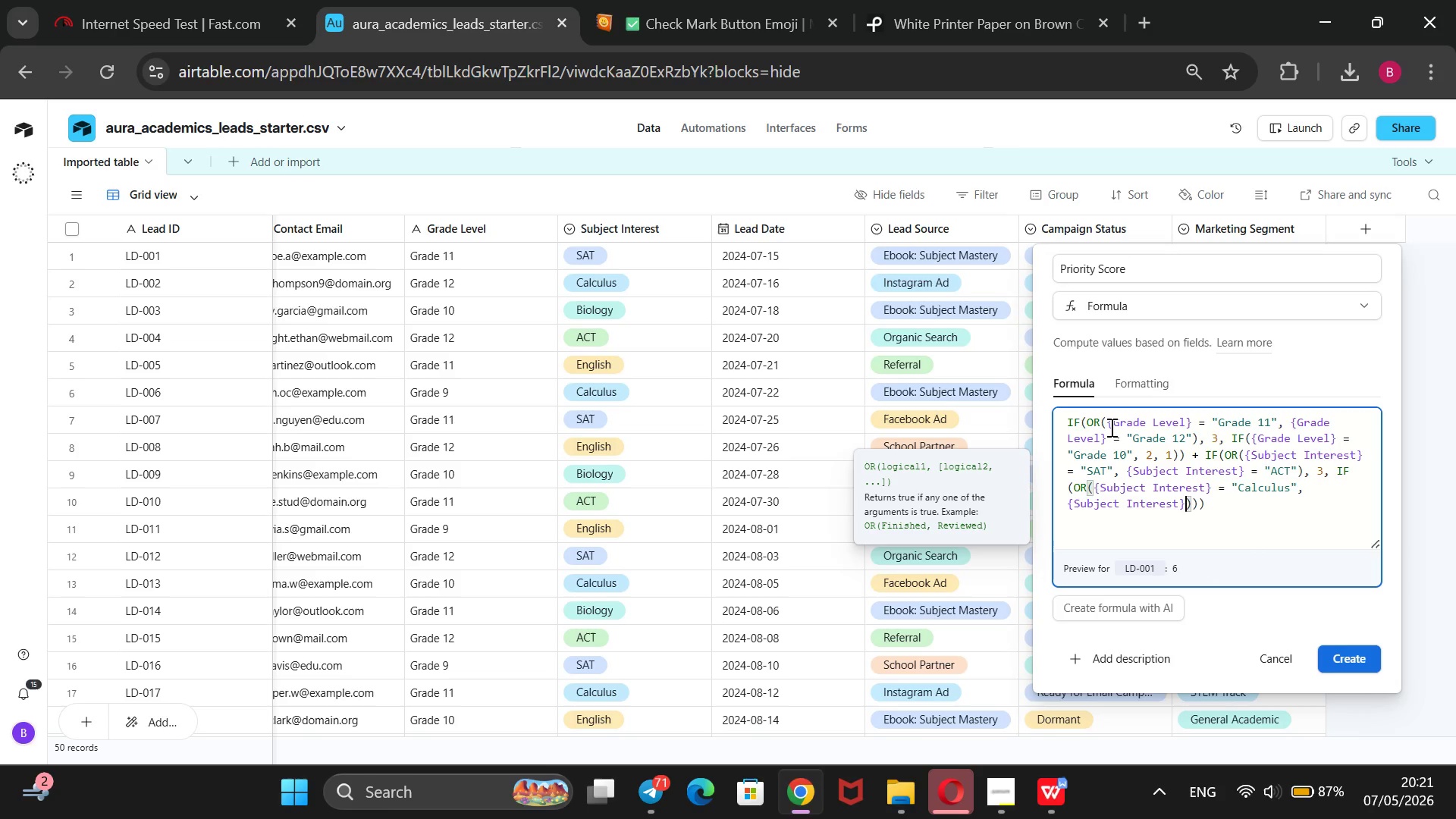 
type( = @Biology)
 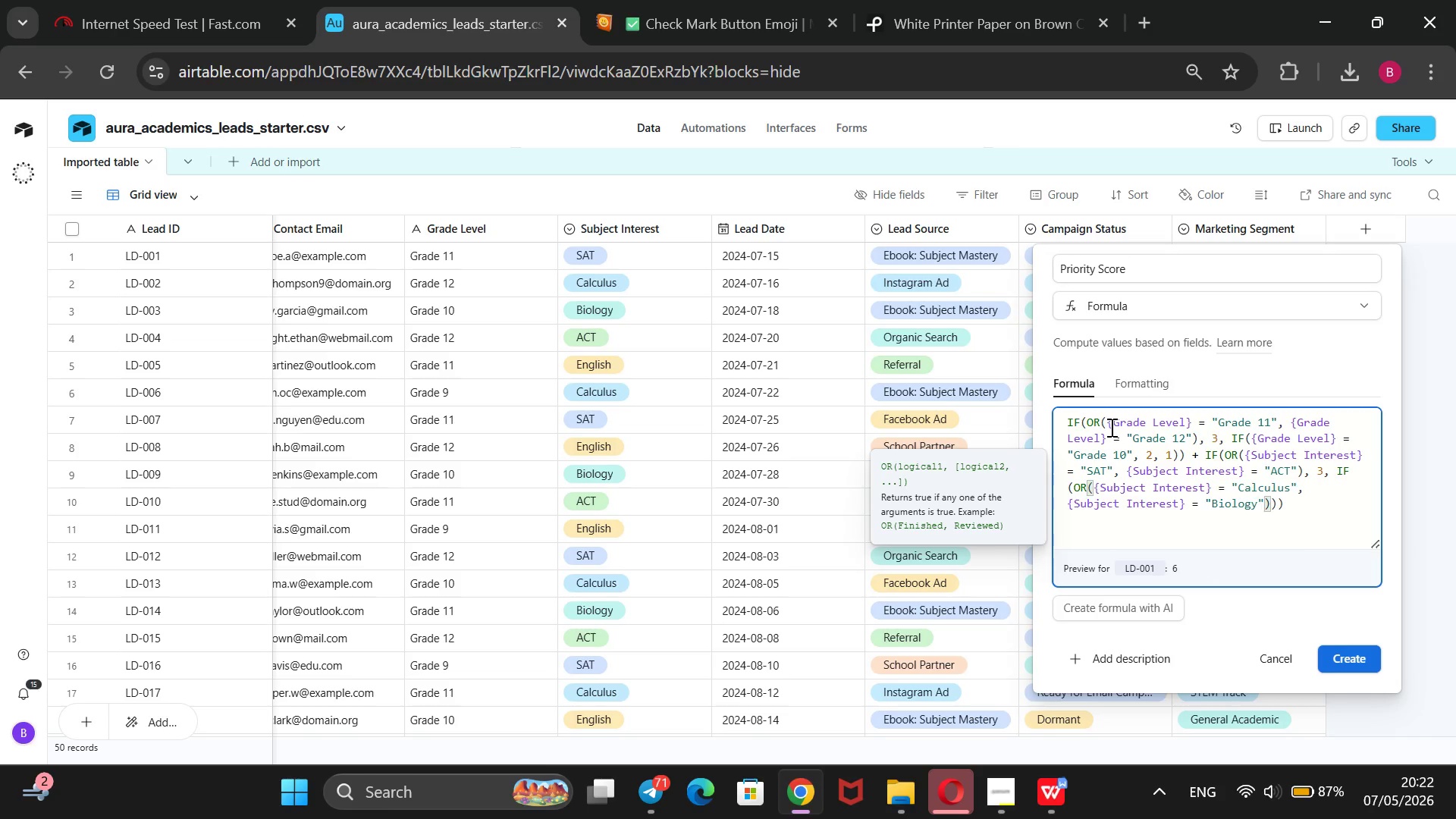 
key(ArrowRight)
 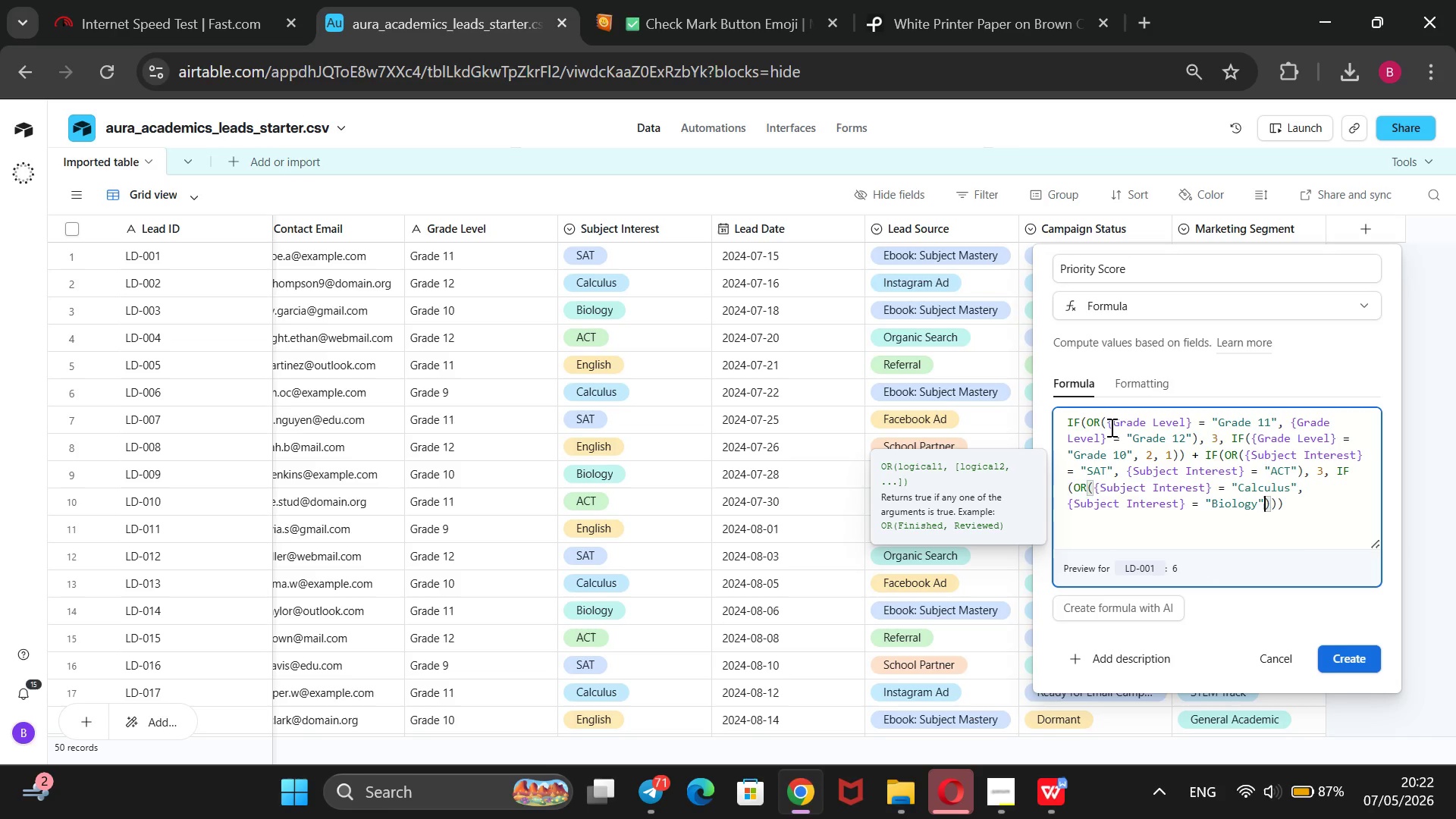 
key(ArrowRight)
 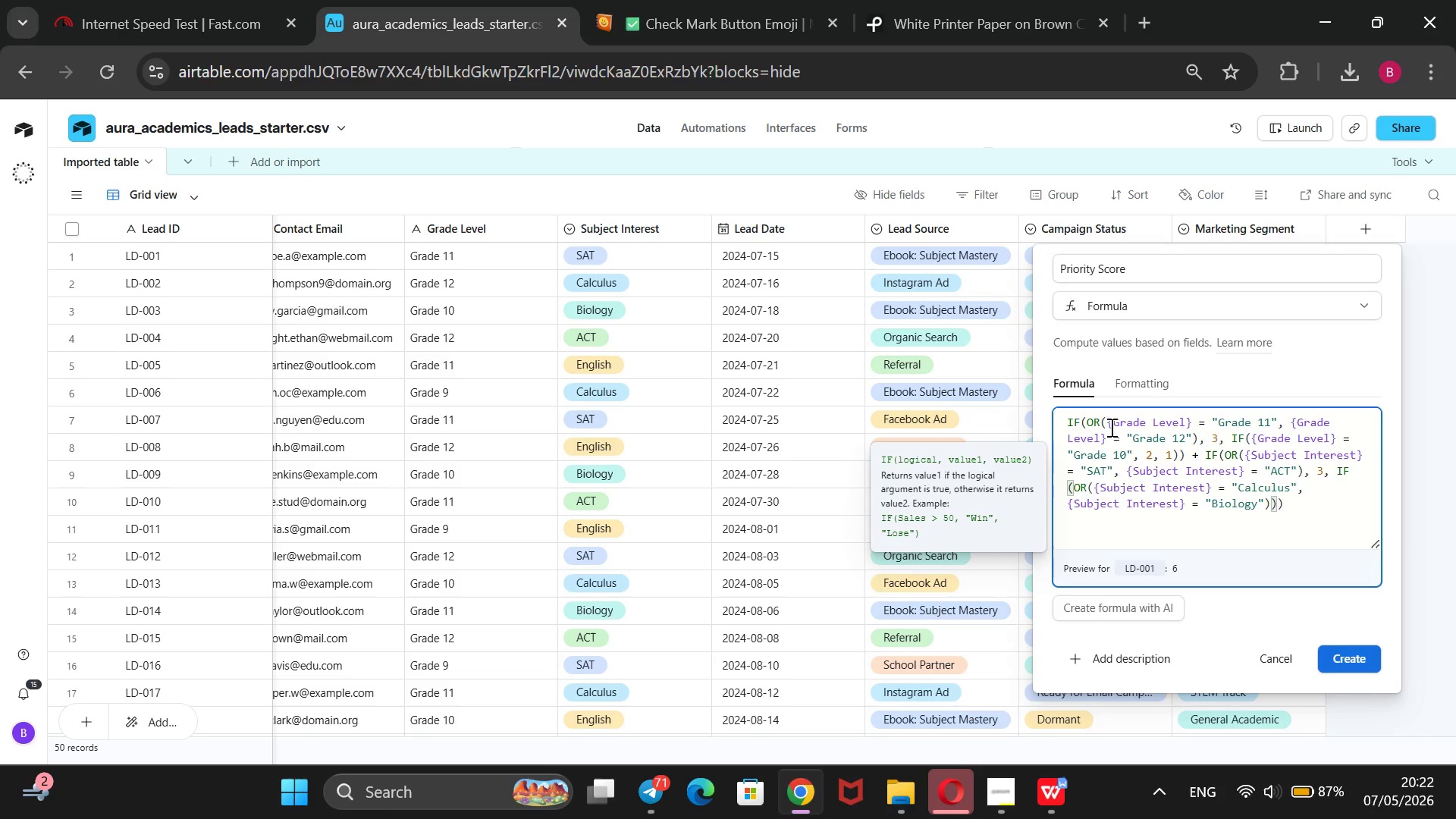 
key(Comma)
 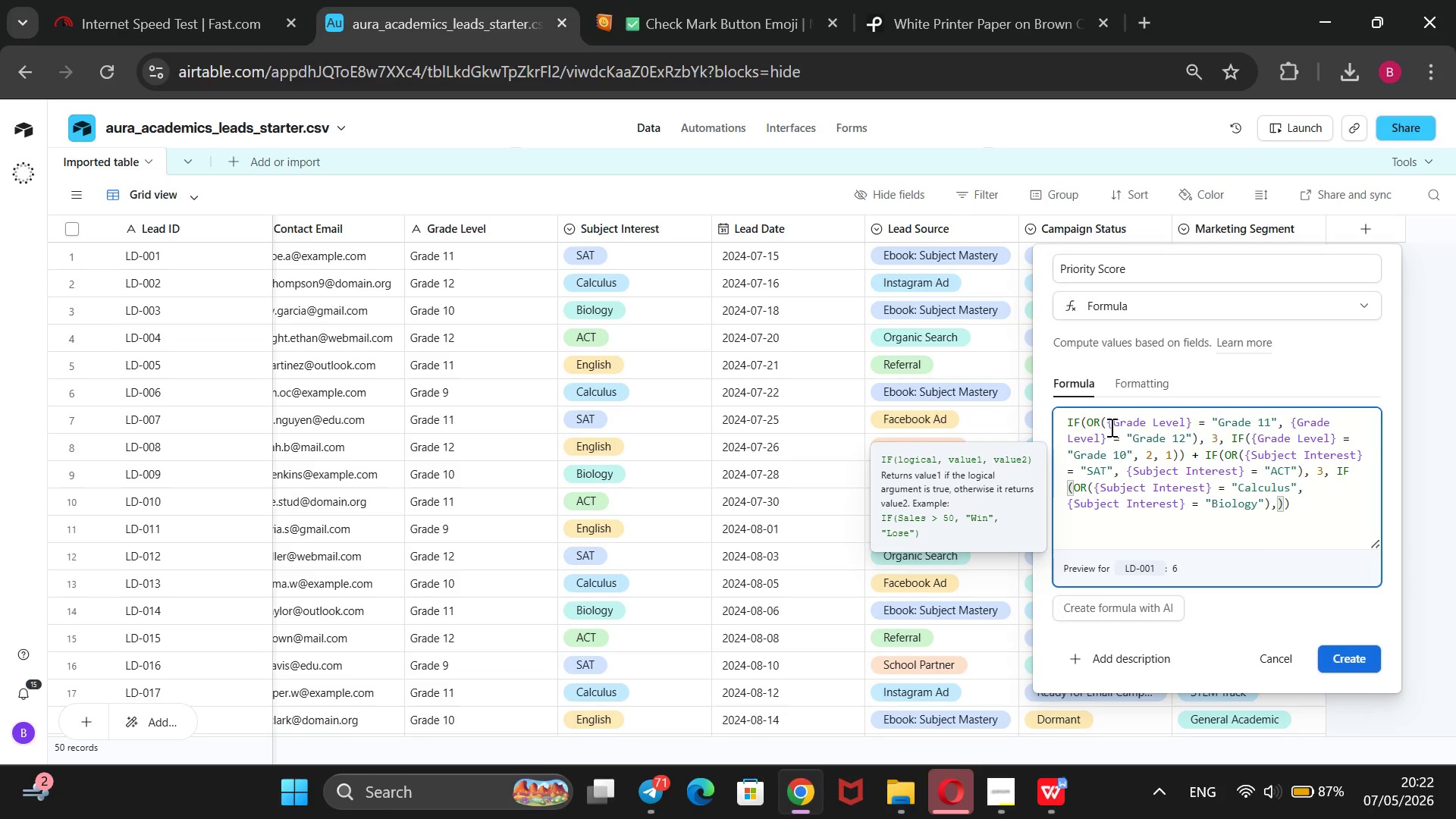 
key(Space)
 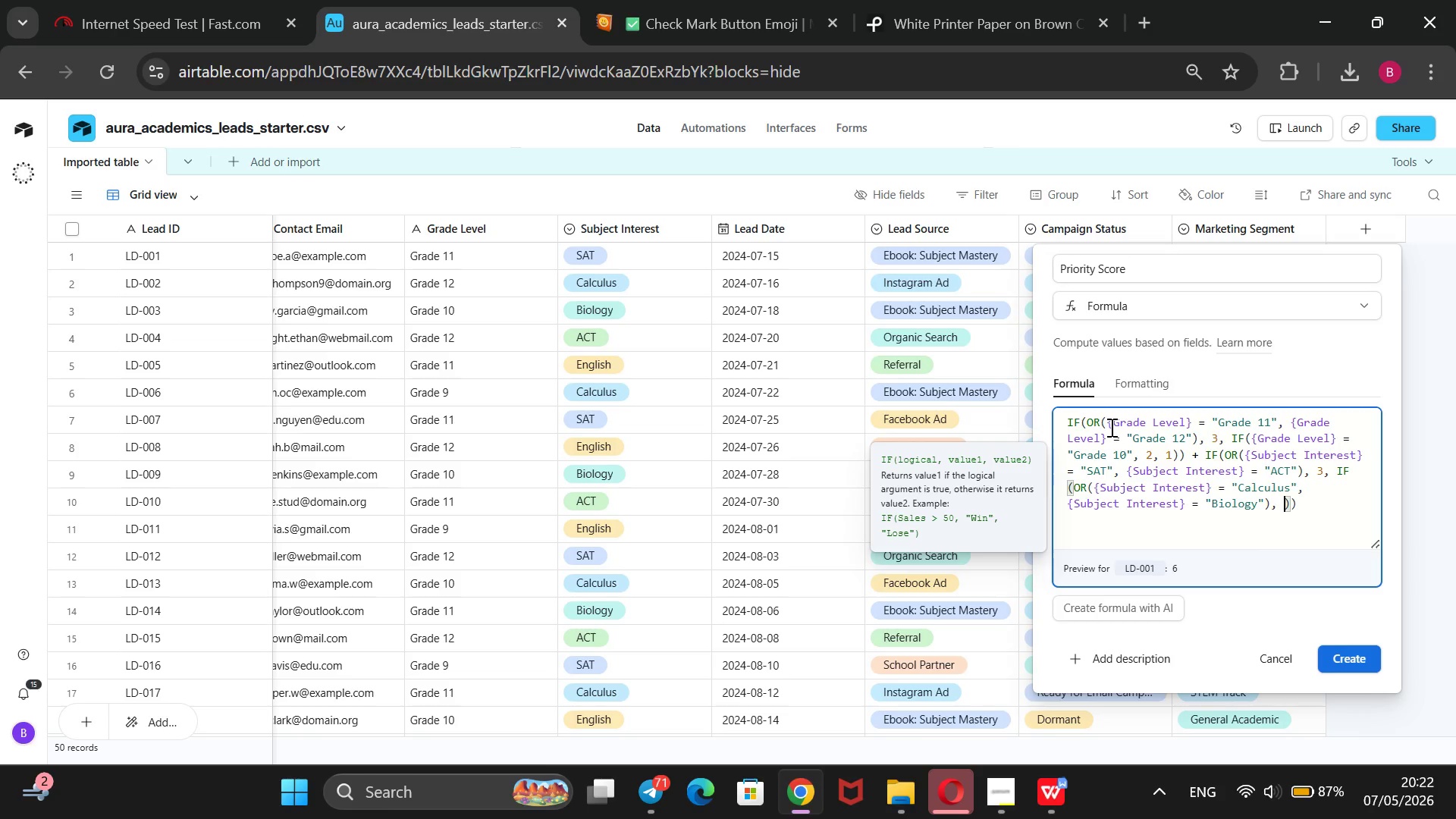 
key(2)
 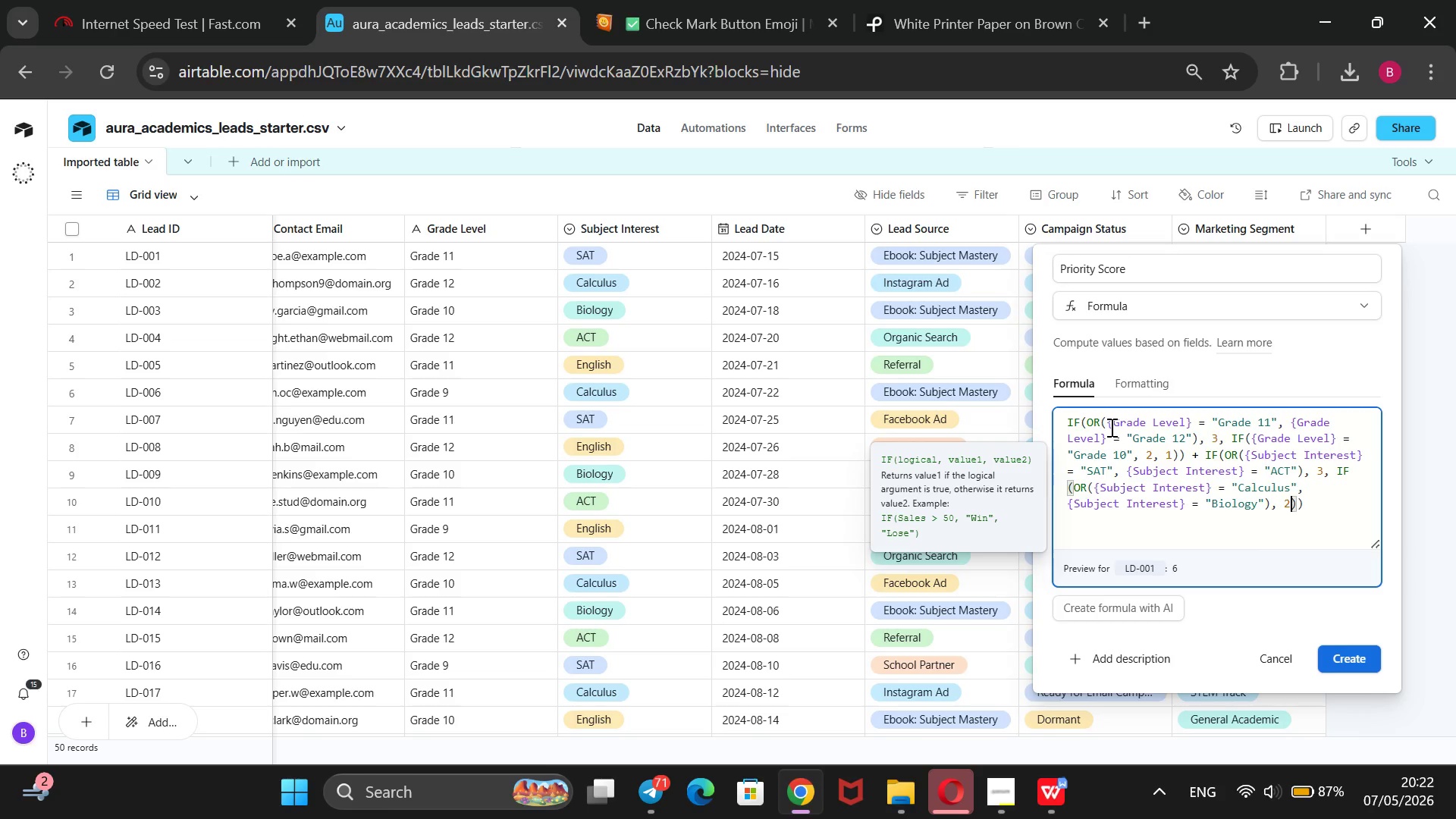 
key(Comma)
 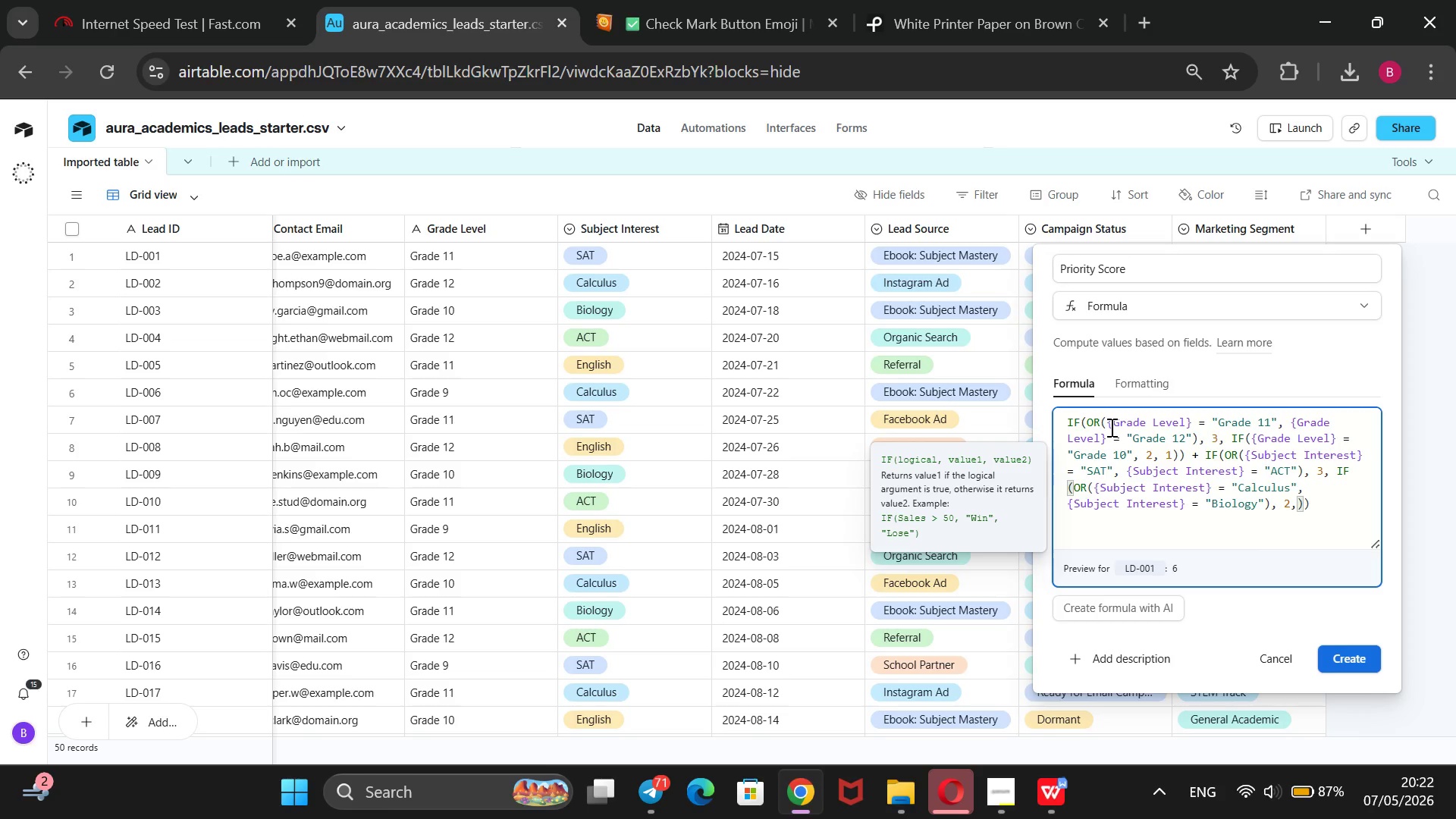 
key(1)
 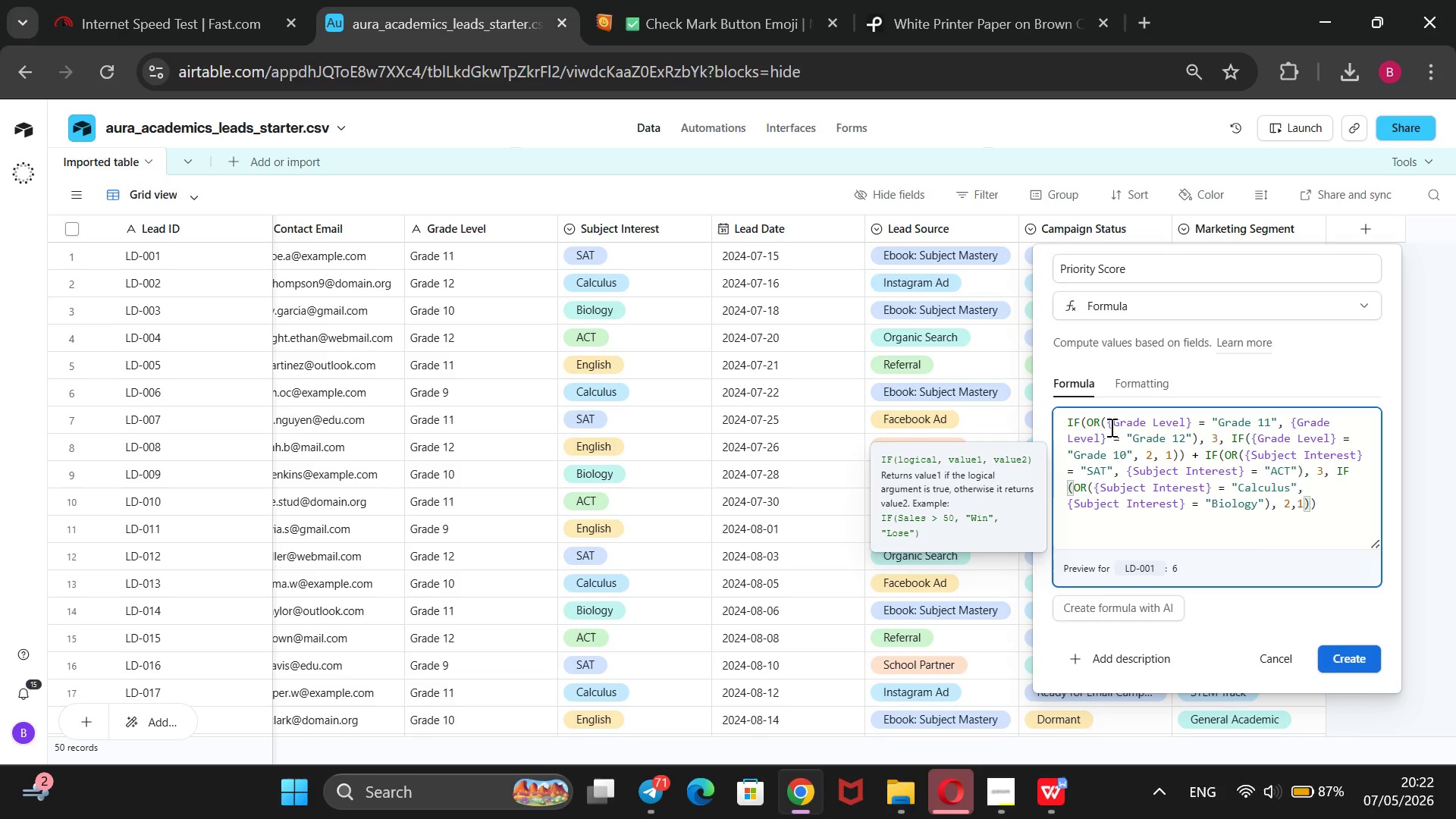 
key(ArrowRight)
 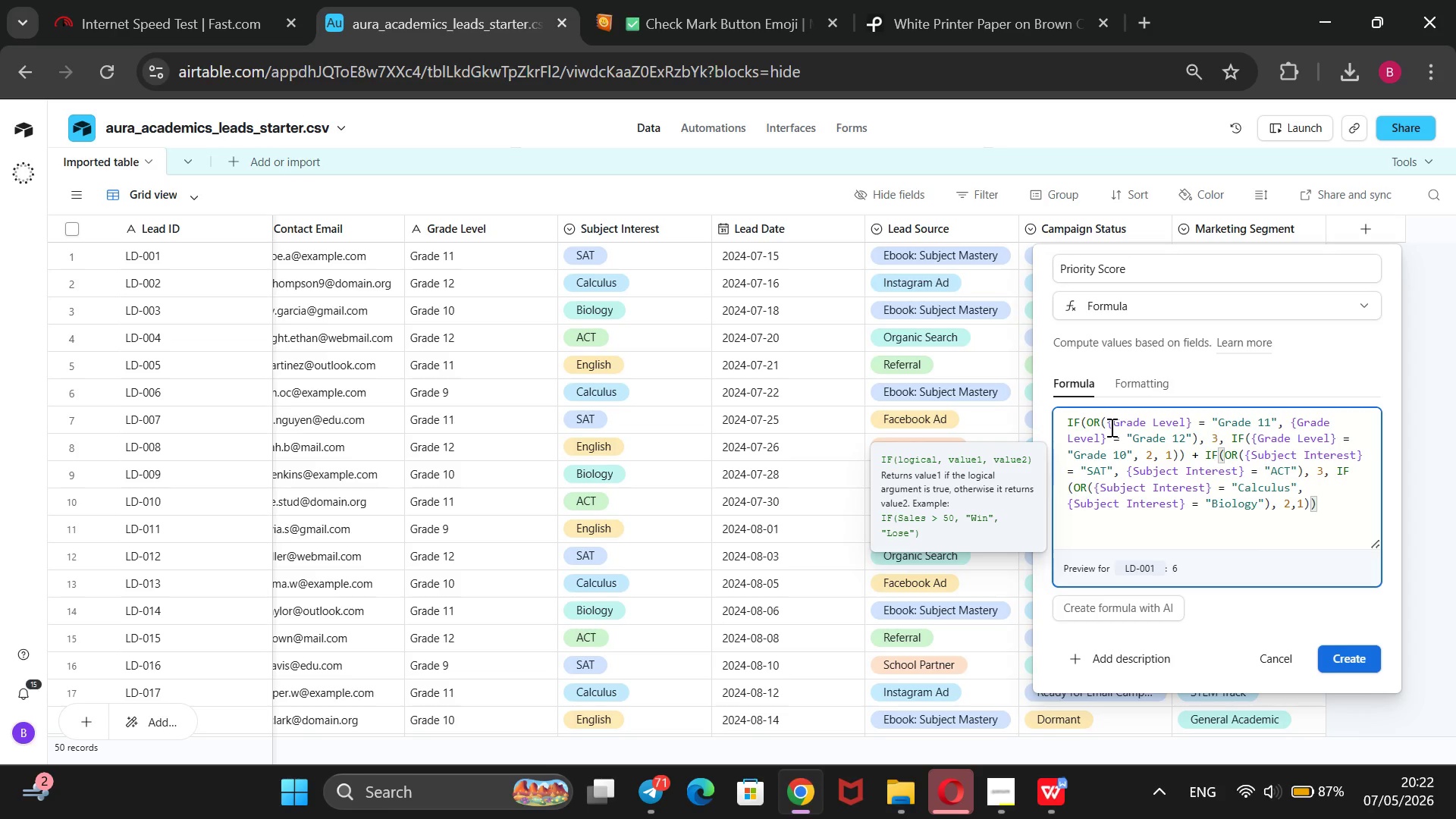 
key(ArrowRight)
 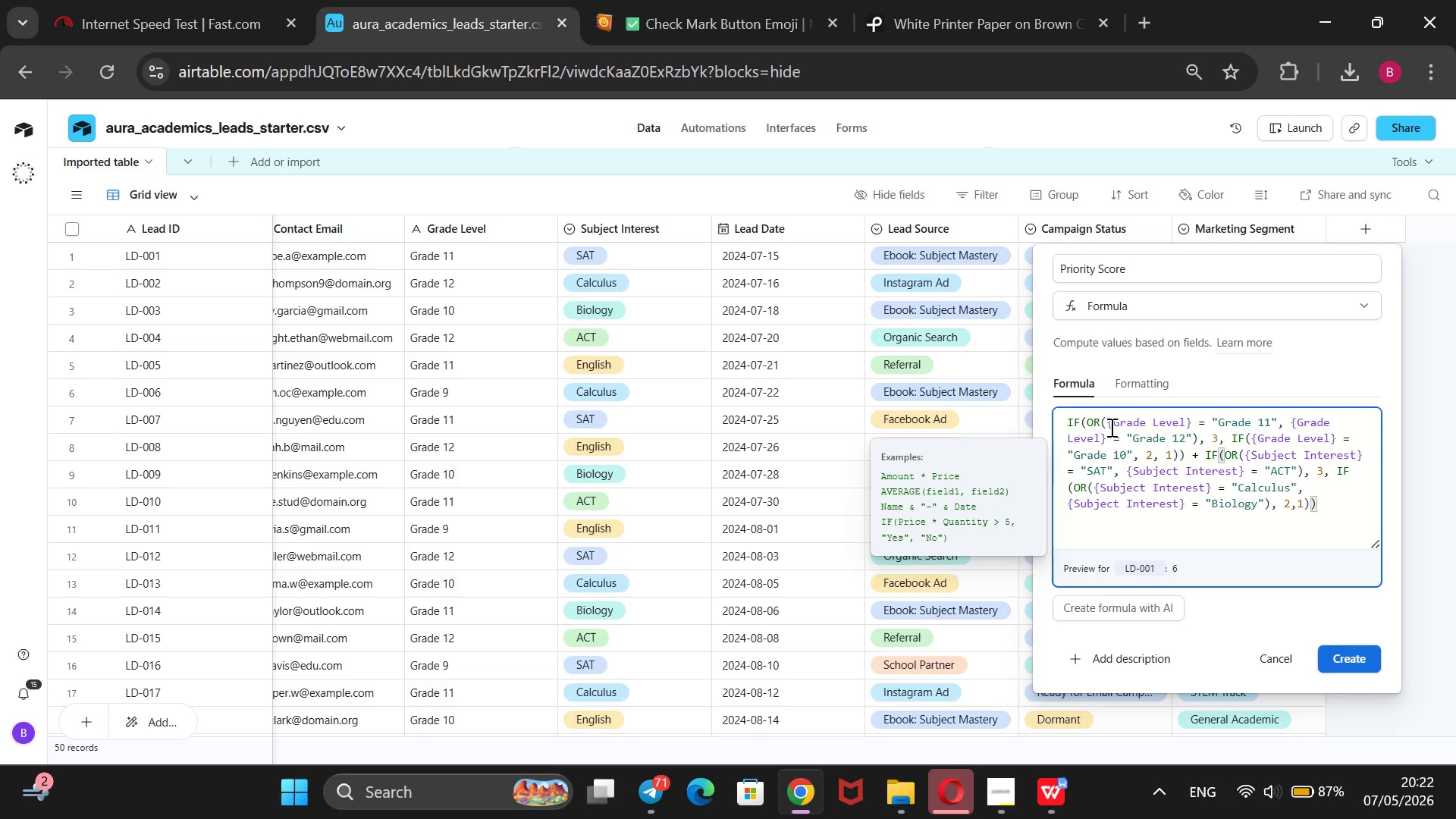 
key(Space)
 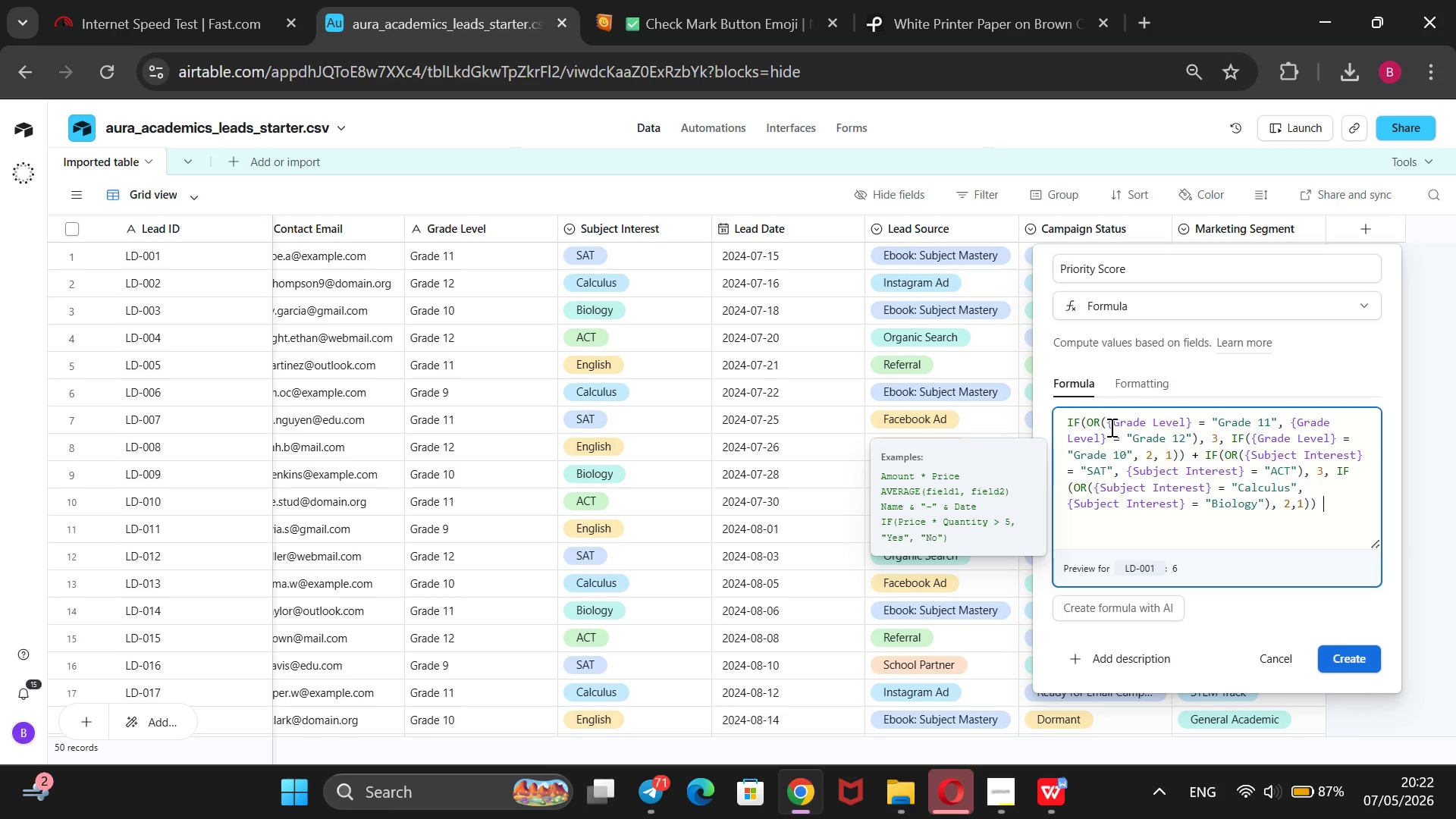 
key(Shift+Equal)
 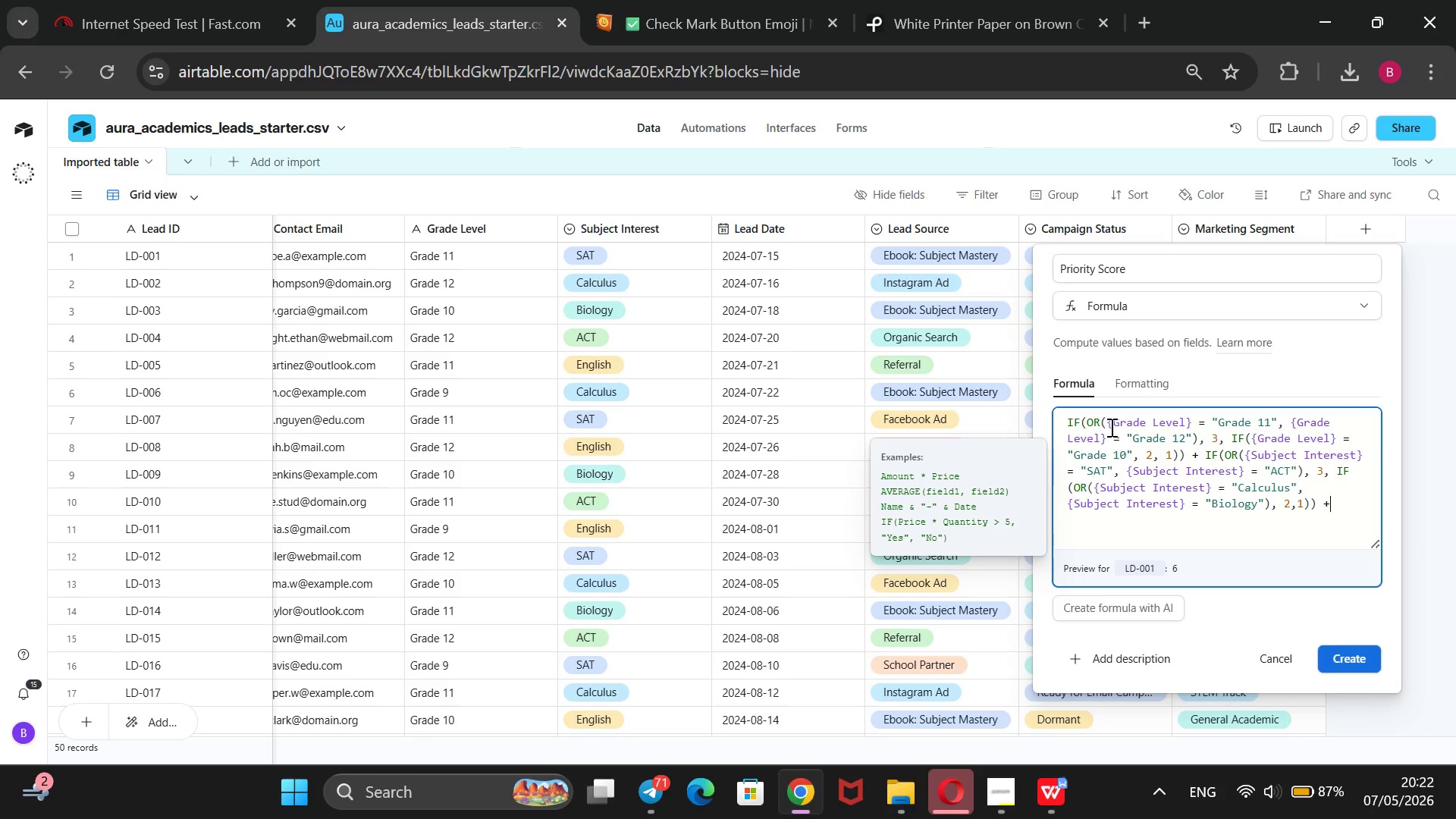 
type( IF())
 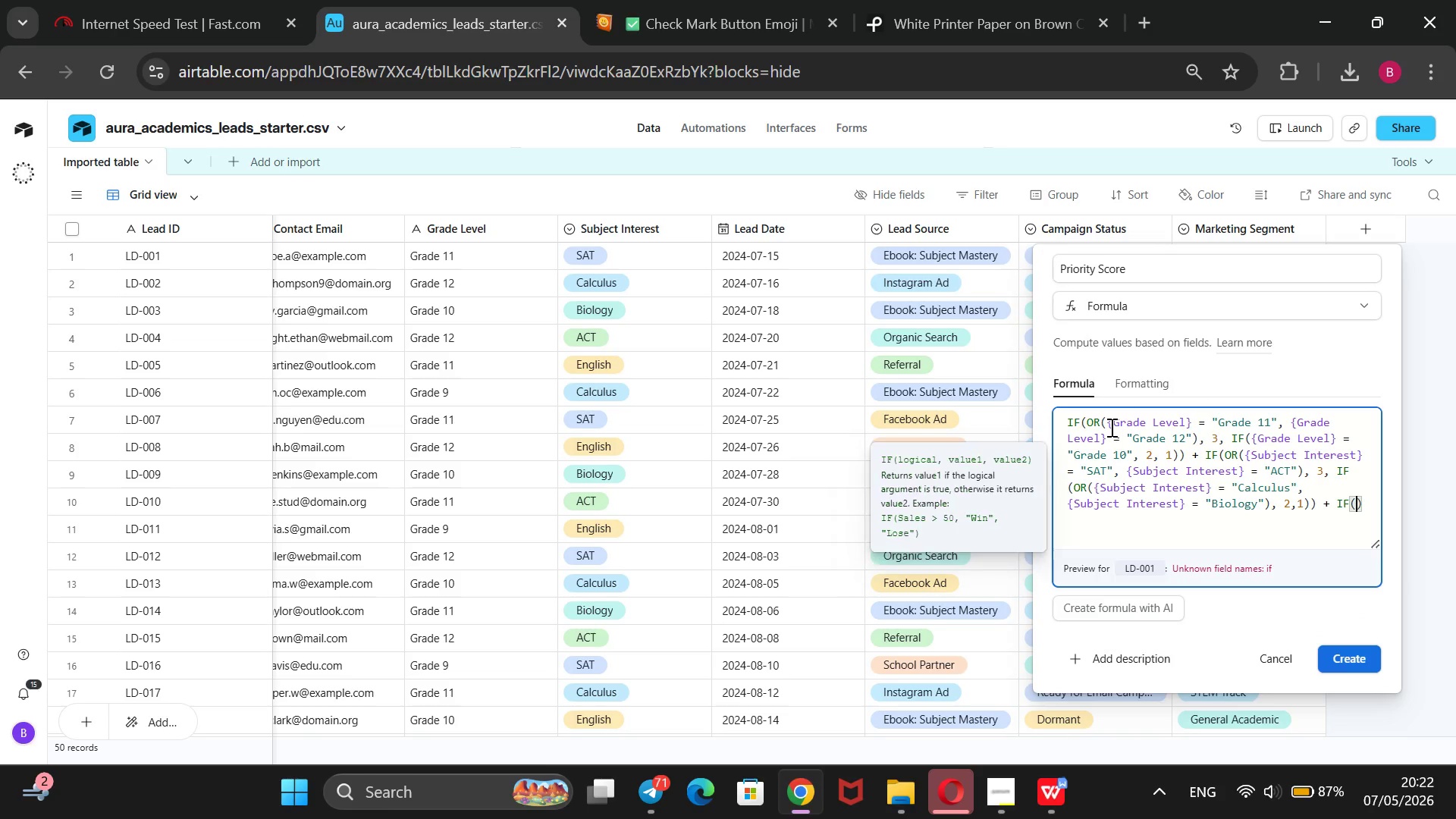 
 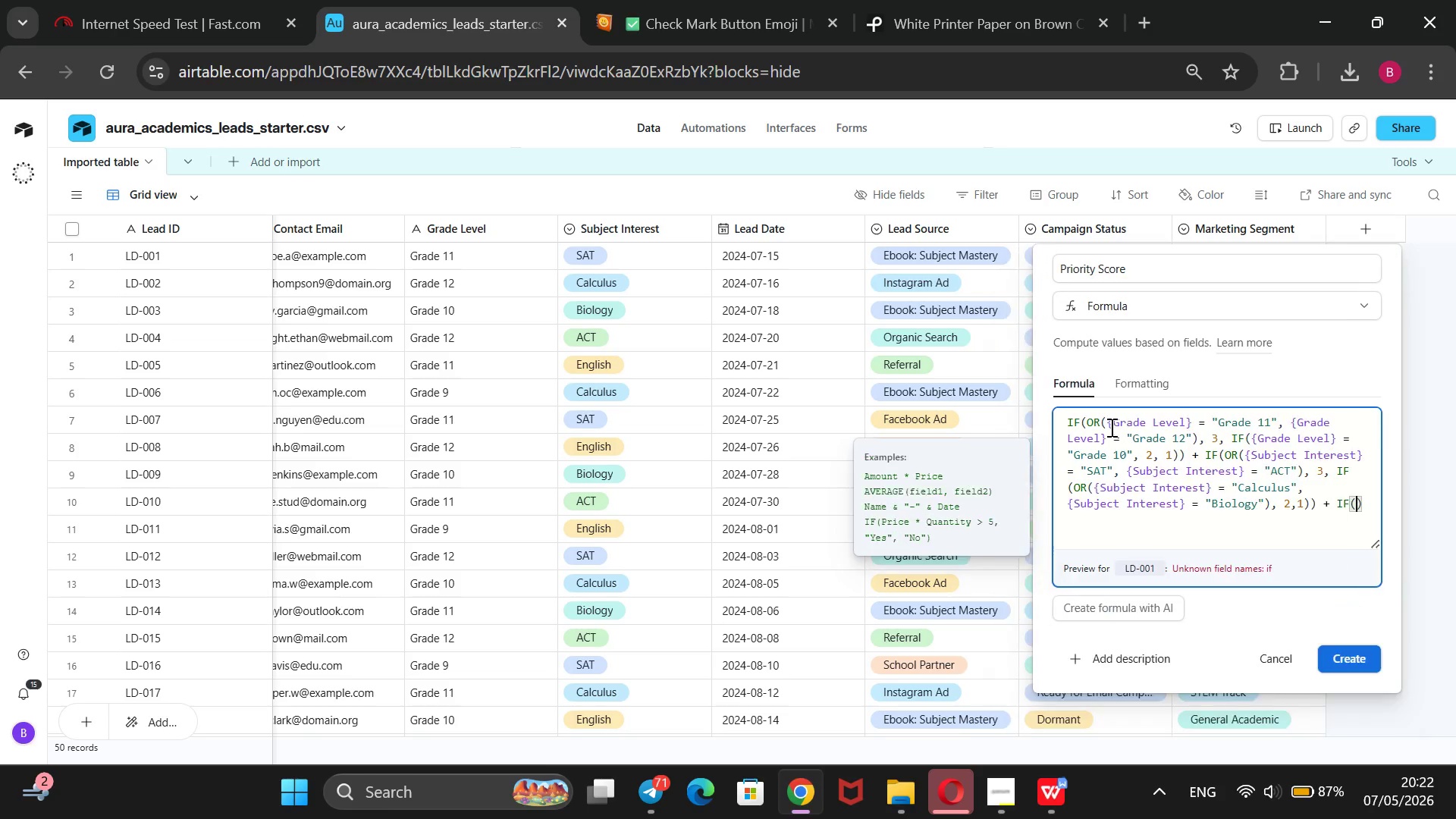 
key(ArrowLeft)
 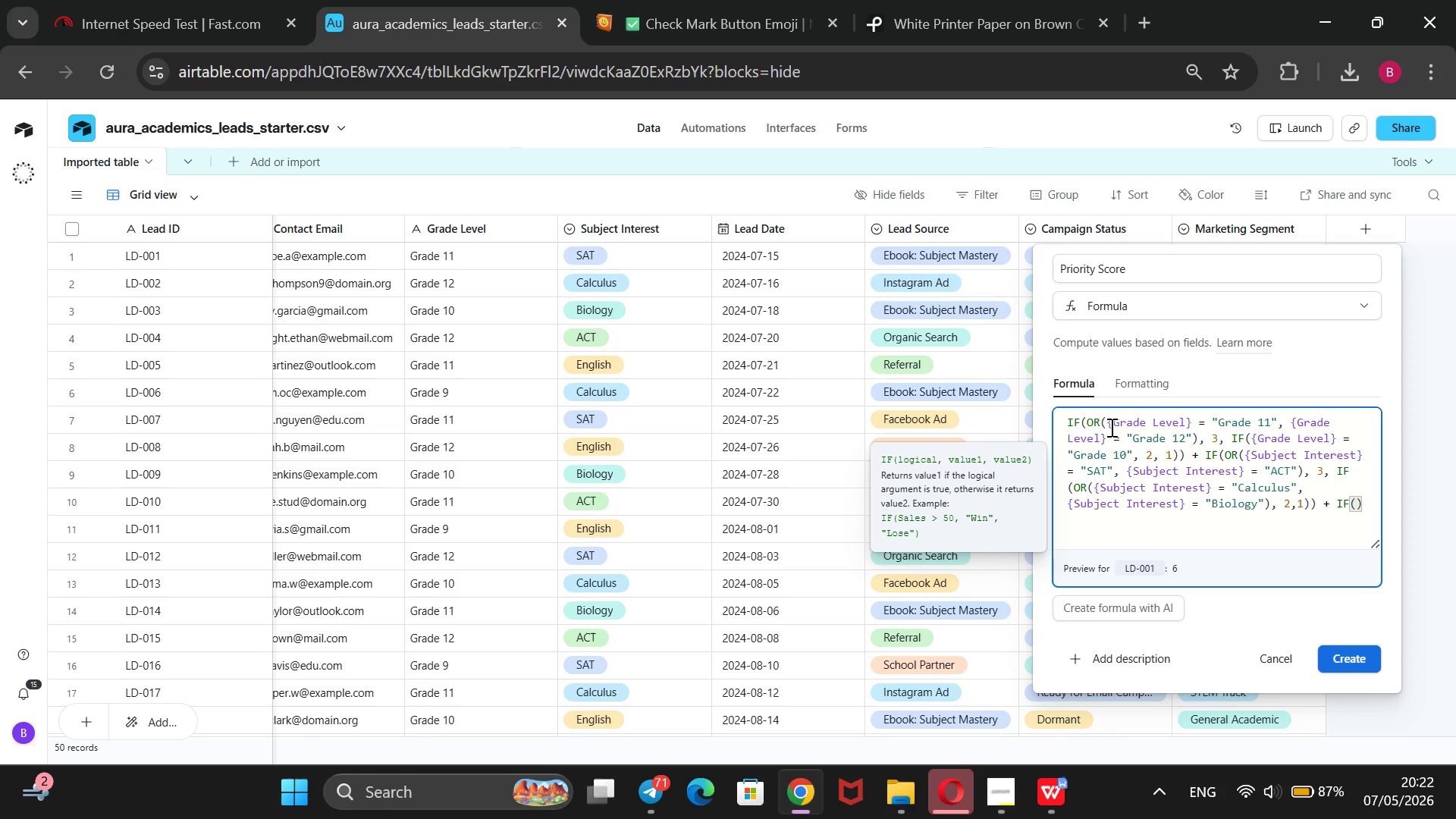 
key(Shift+BracketLeft)
 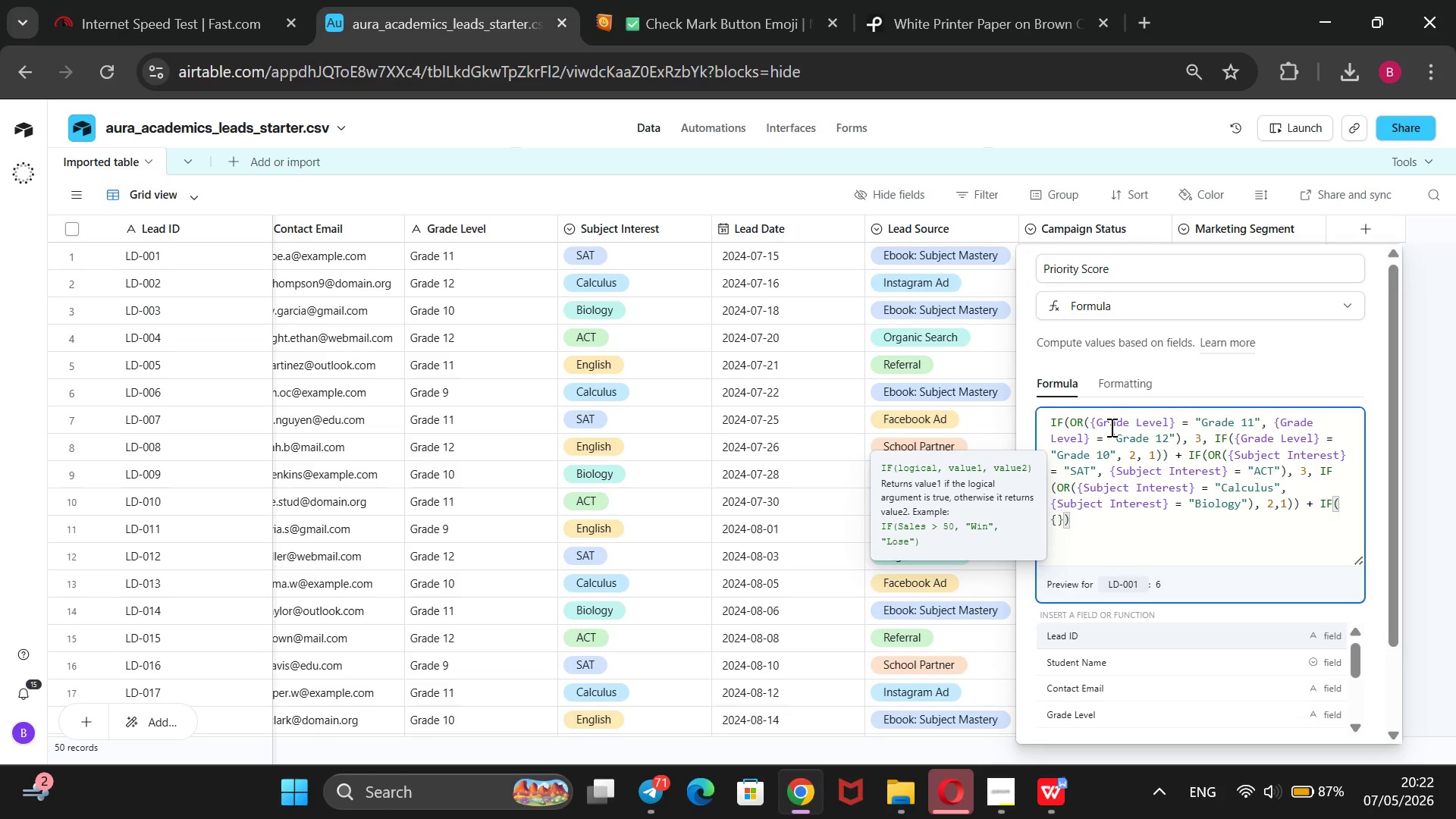 
key(ArrowDown)
 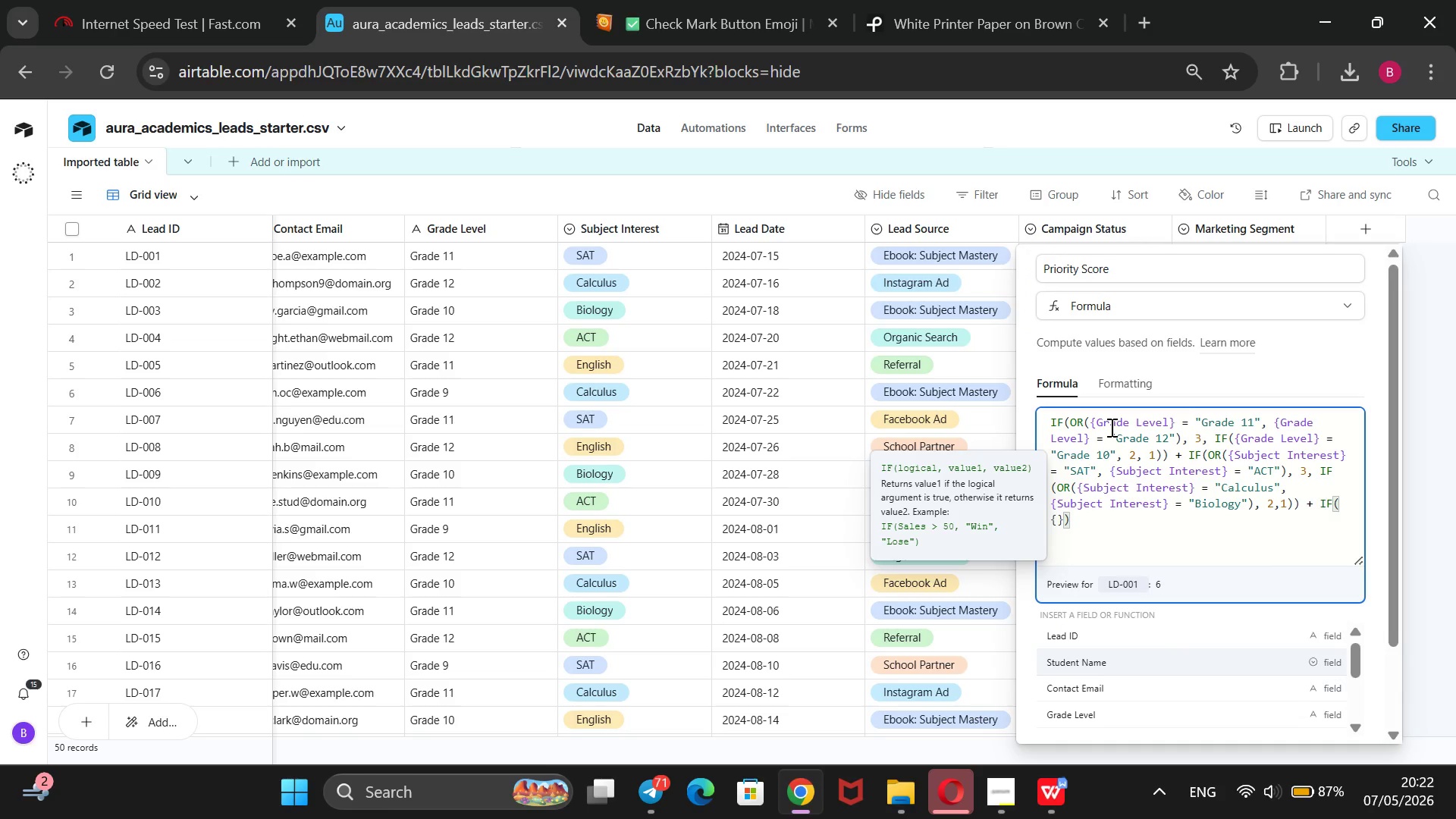 
key(ArrowDown)
 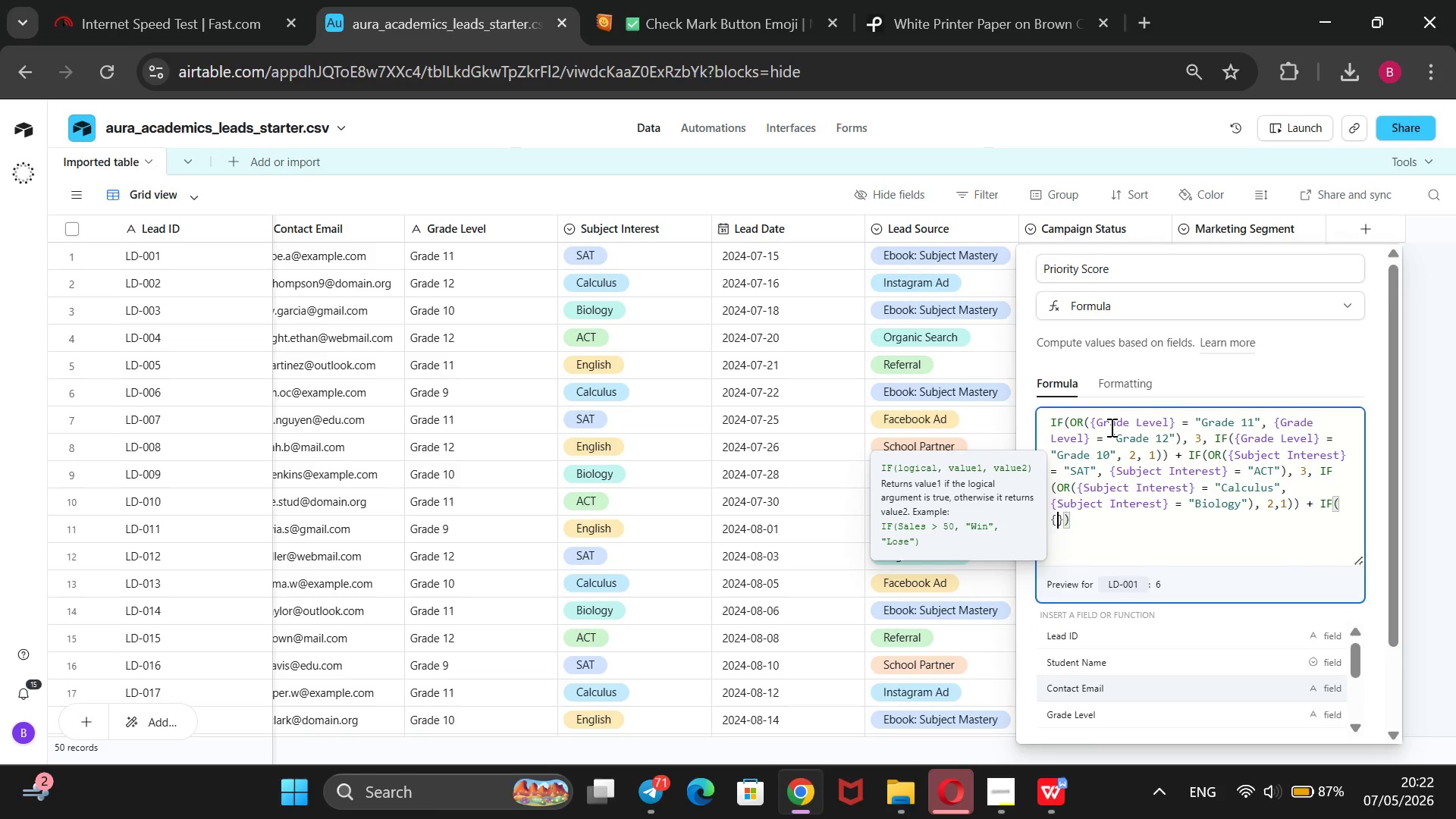 
key(ArrowDown)
 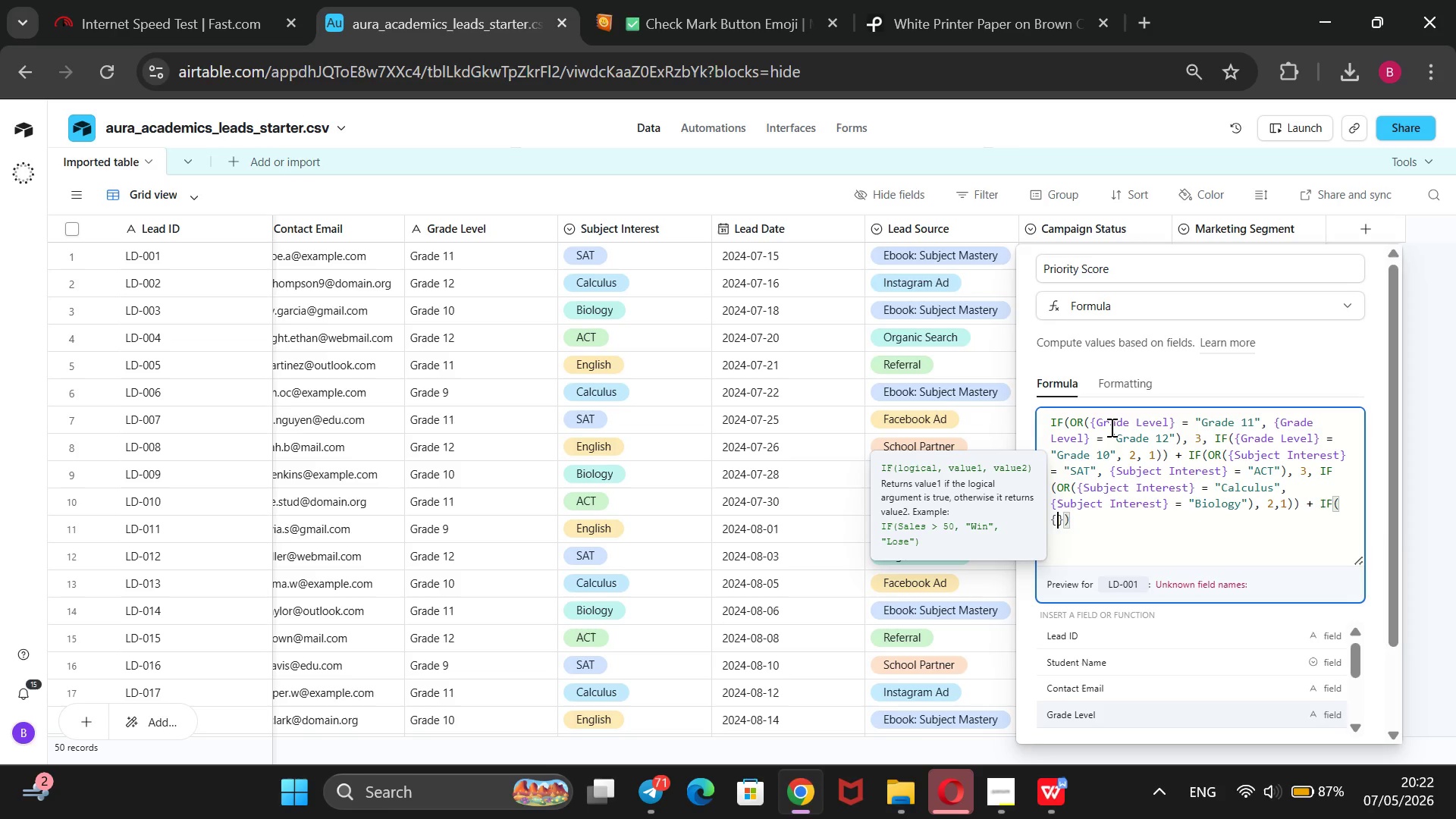 
key(ArrowDown)
 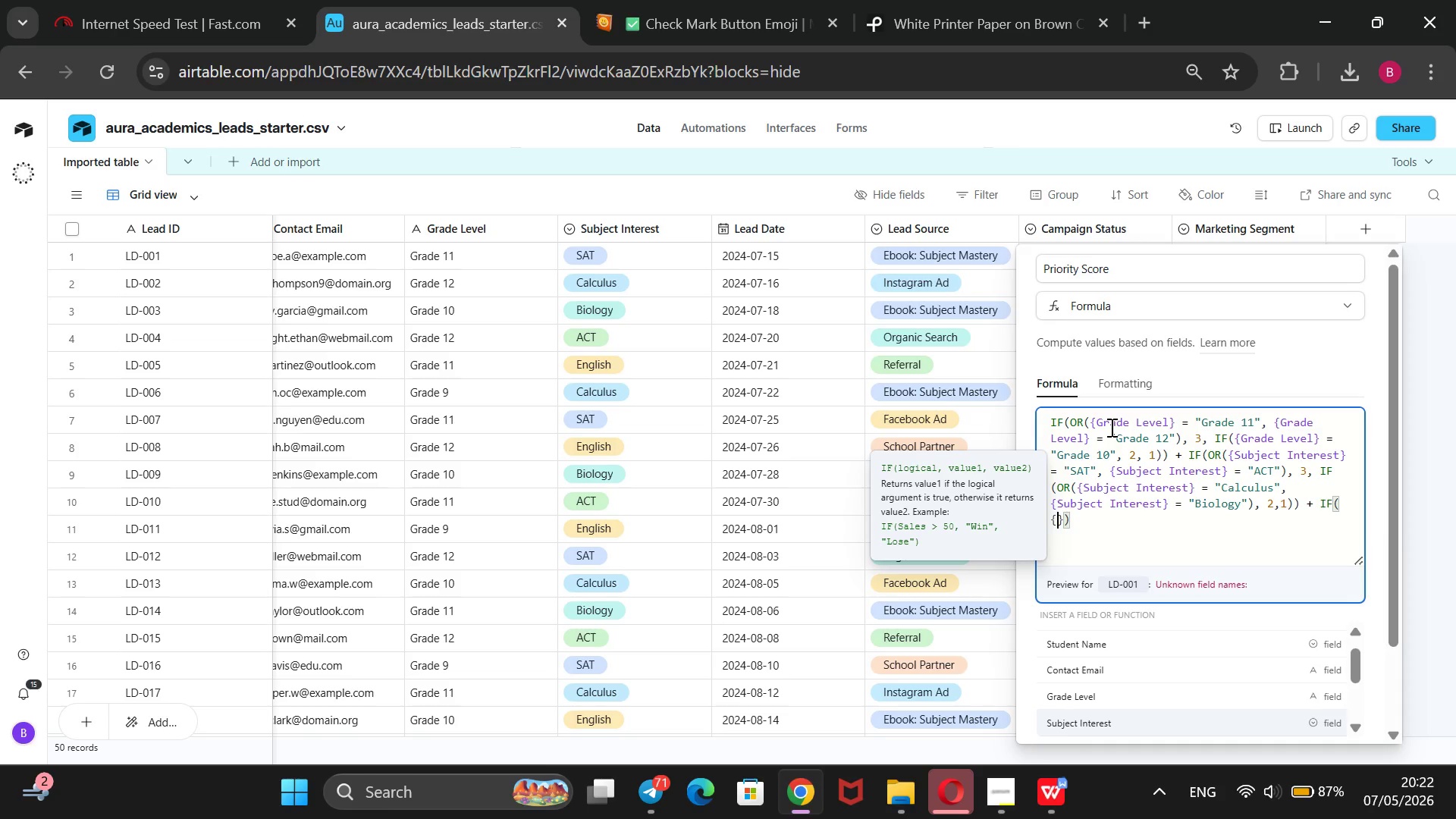 
key(ArrowDown)
 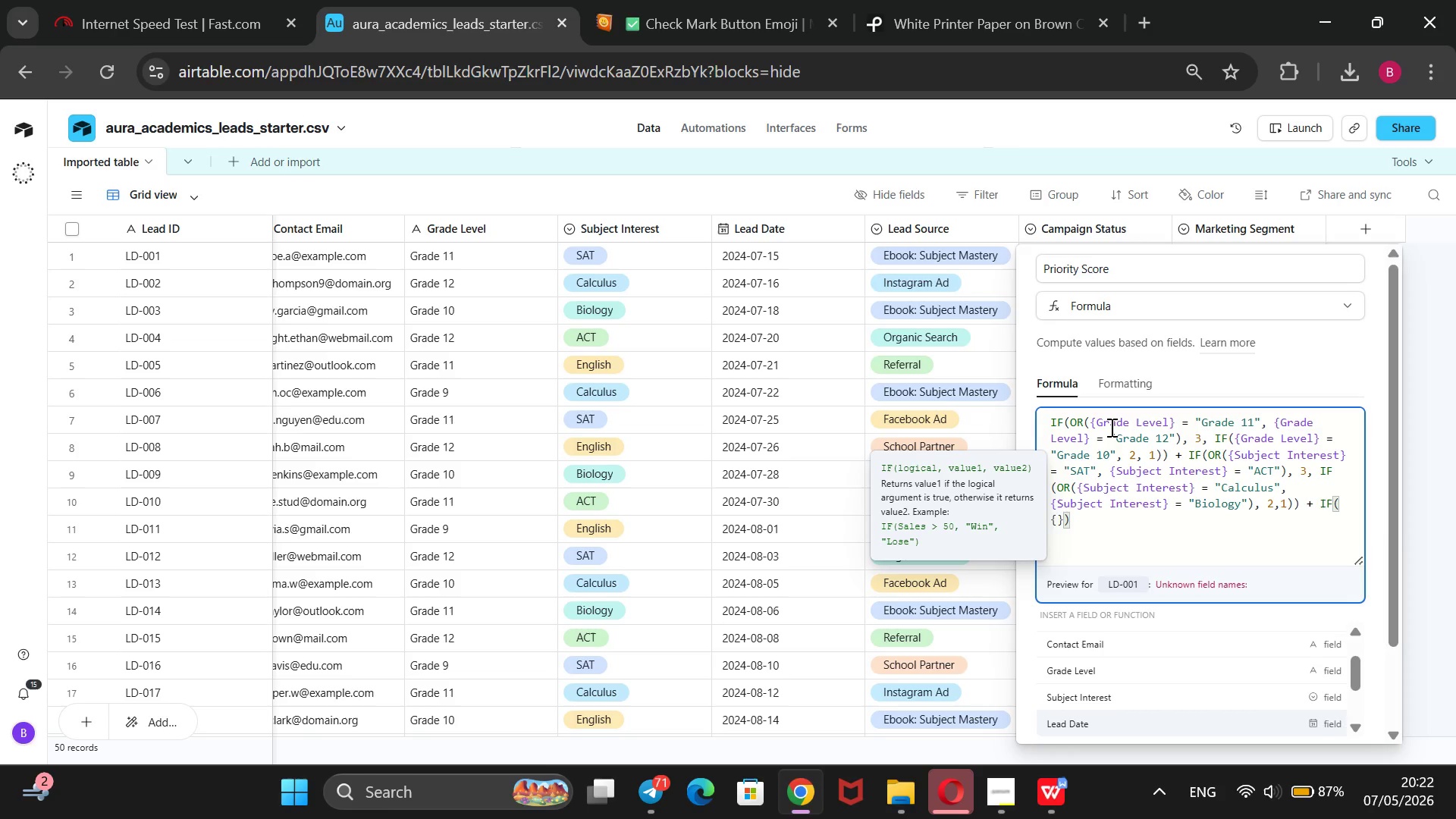 
key(ArrowDown)
 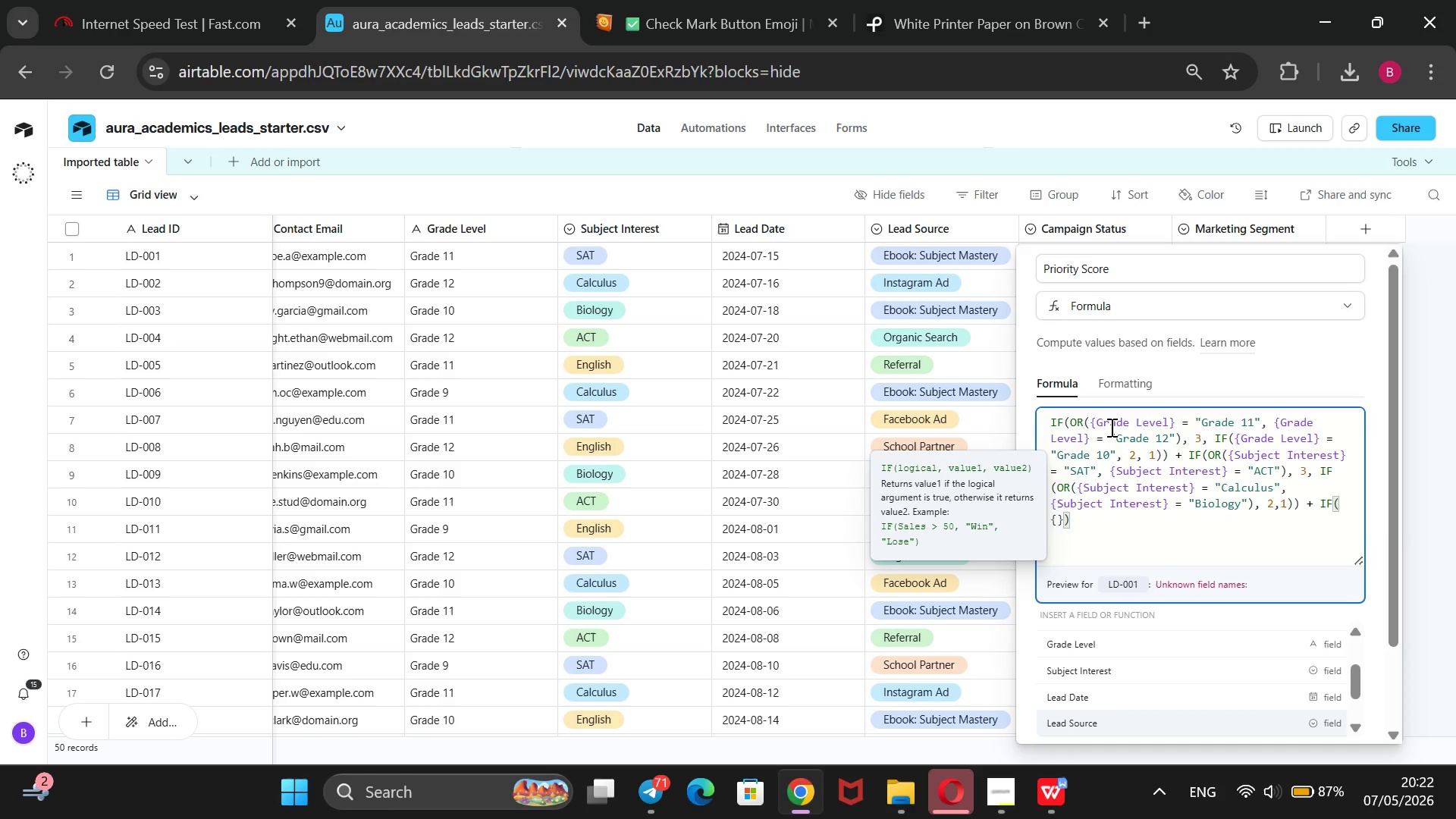 
key(Enter)
 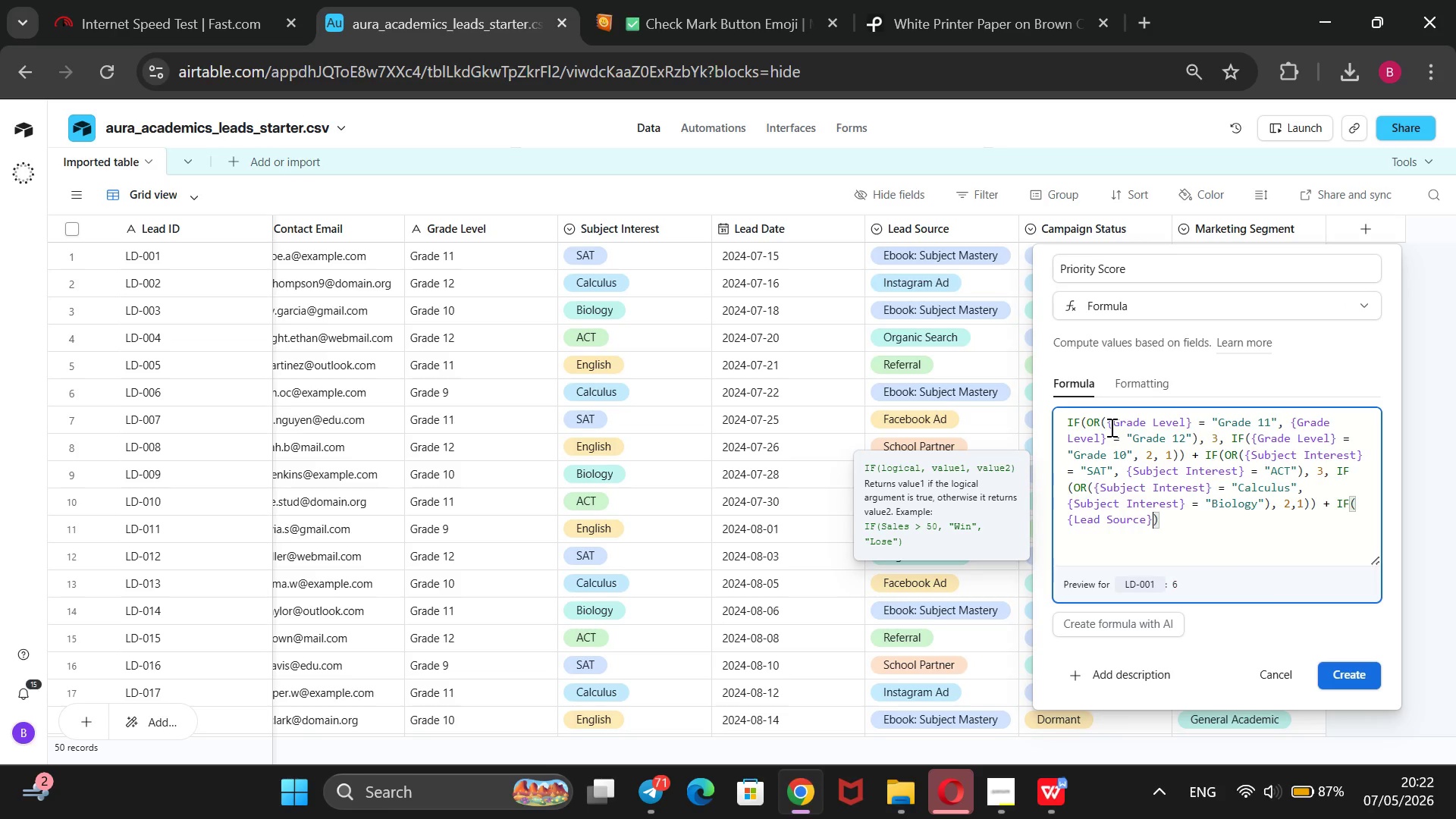 
type( = @Ebook: Subject Mastery)
 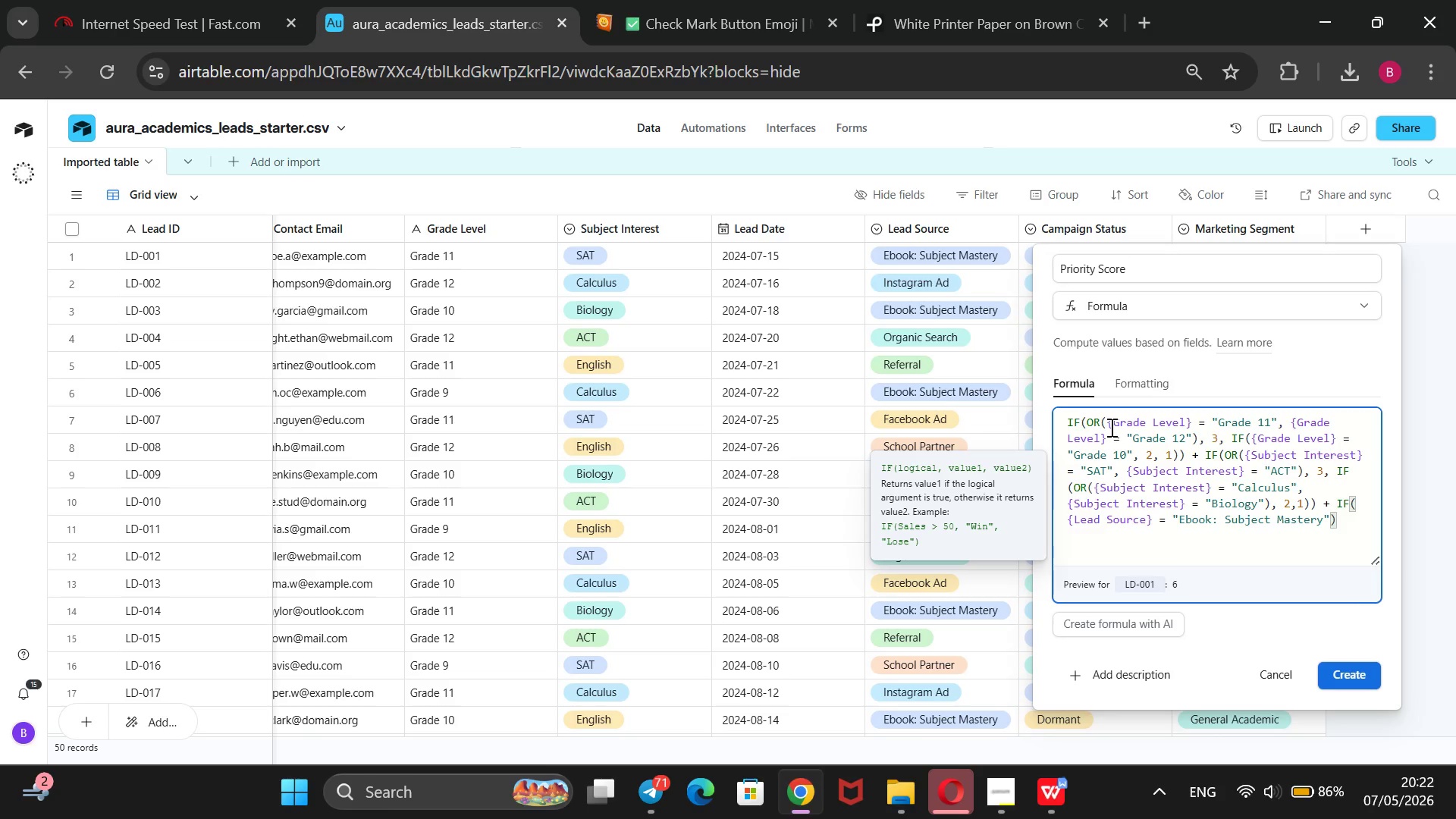 
key(ArrowRight)
 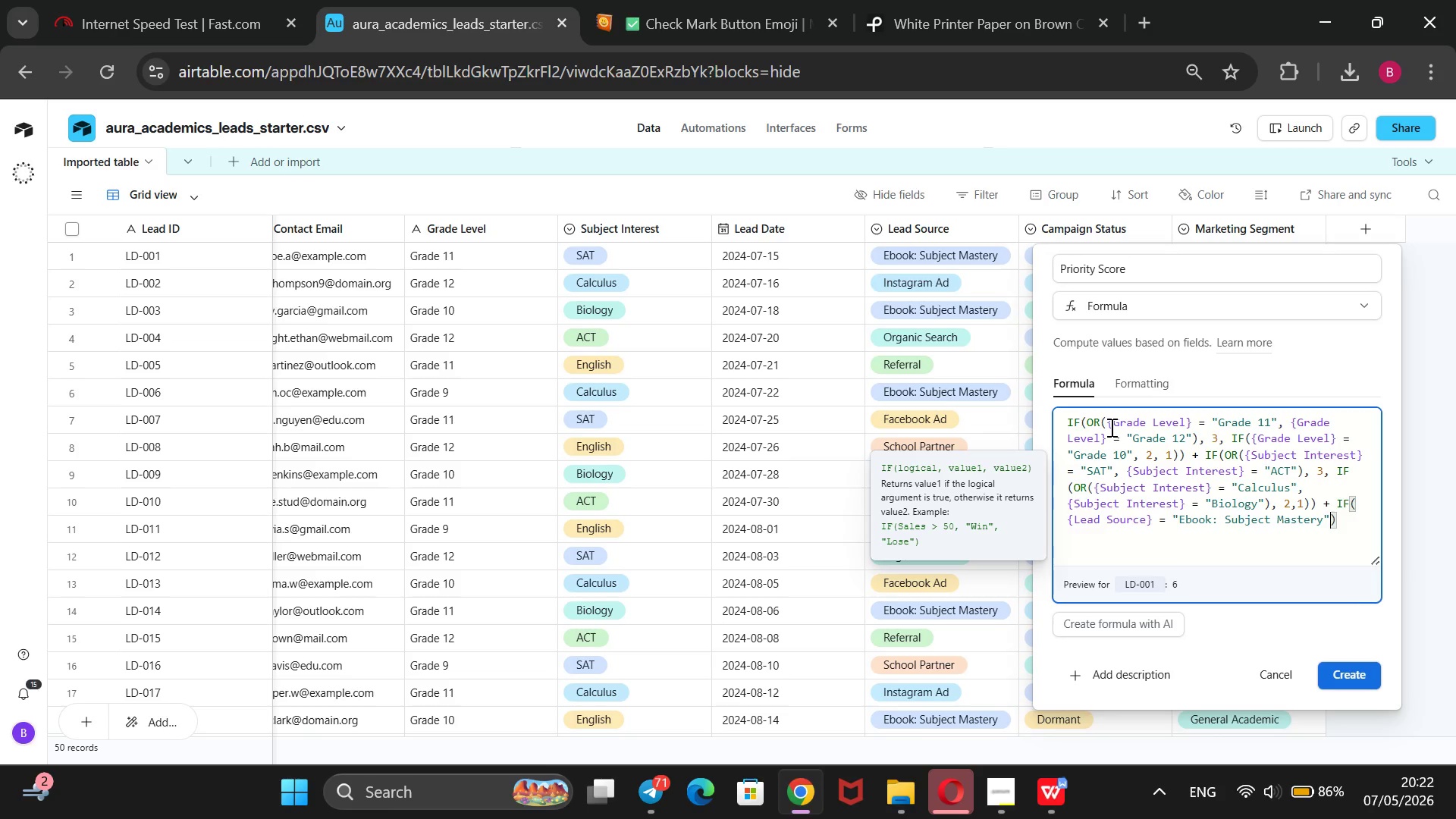 
type(, 2, IF())
 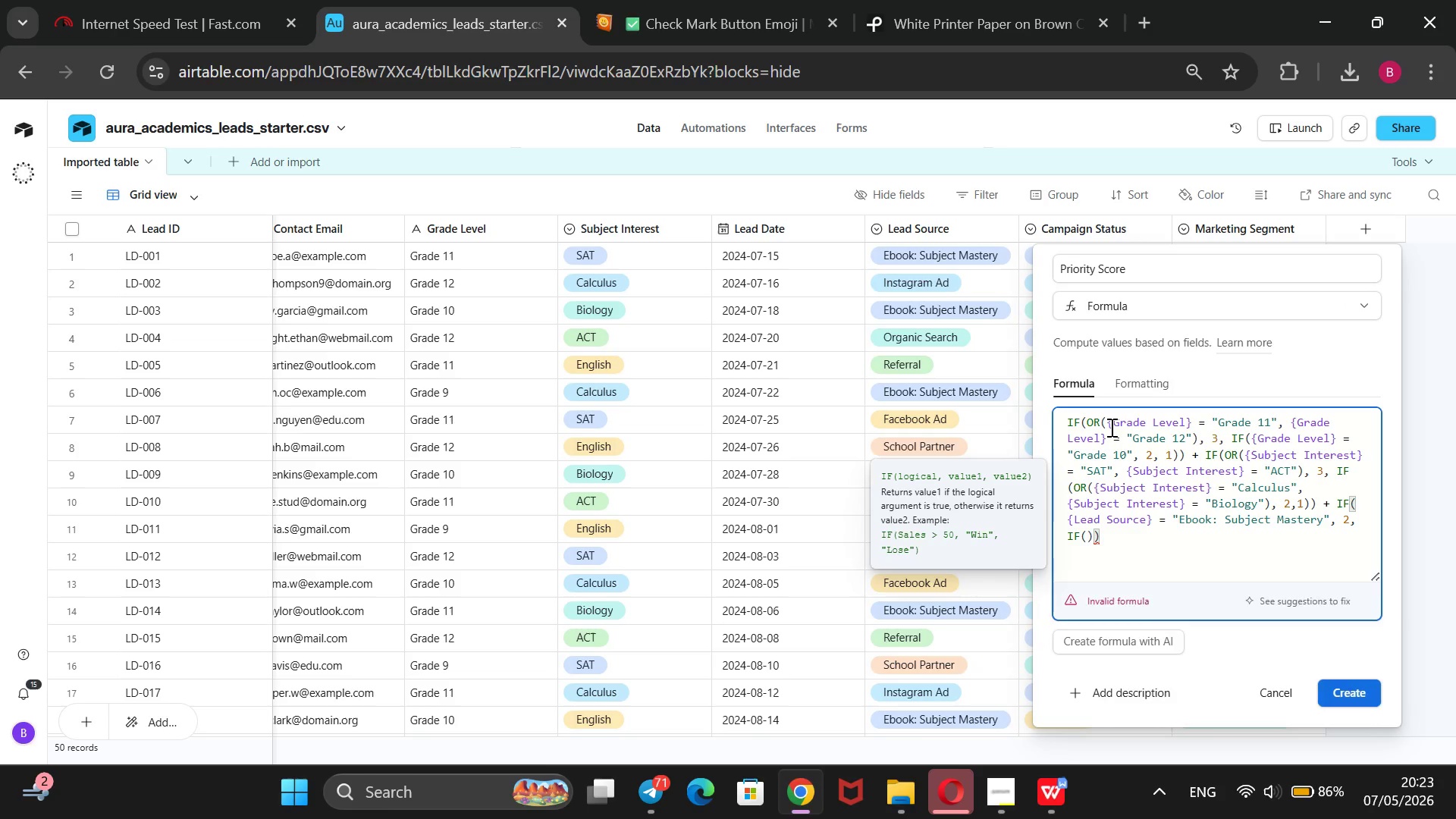 
key(ArrowLeft)
 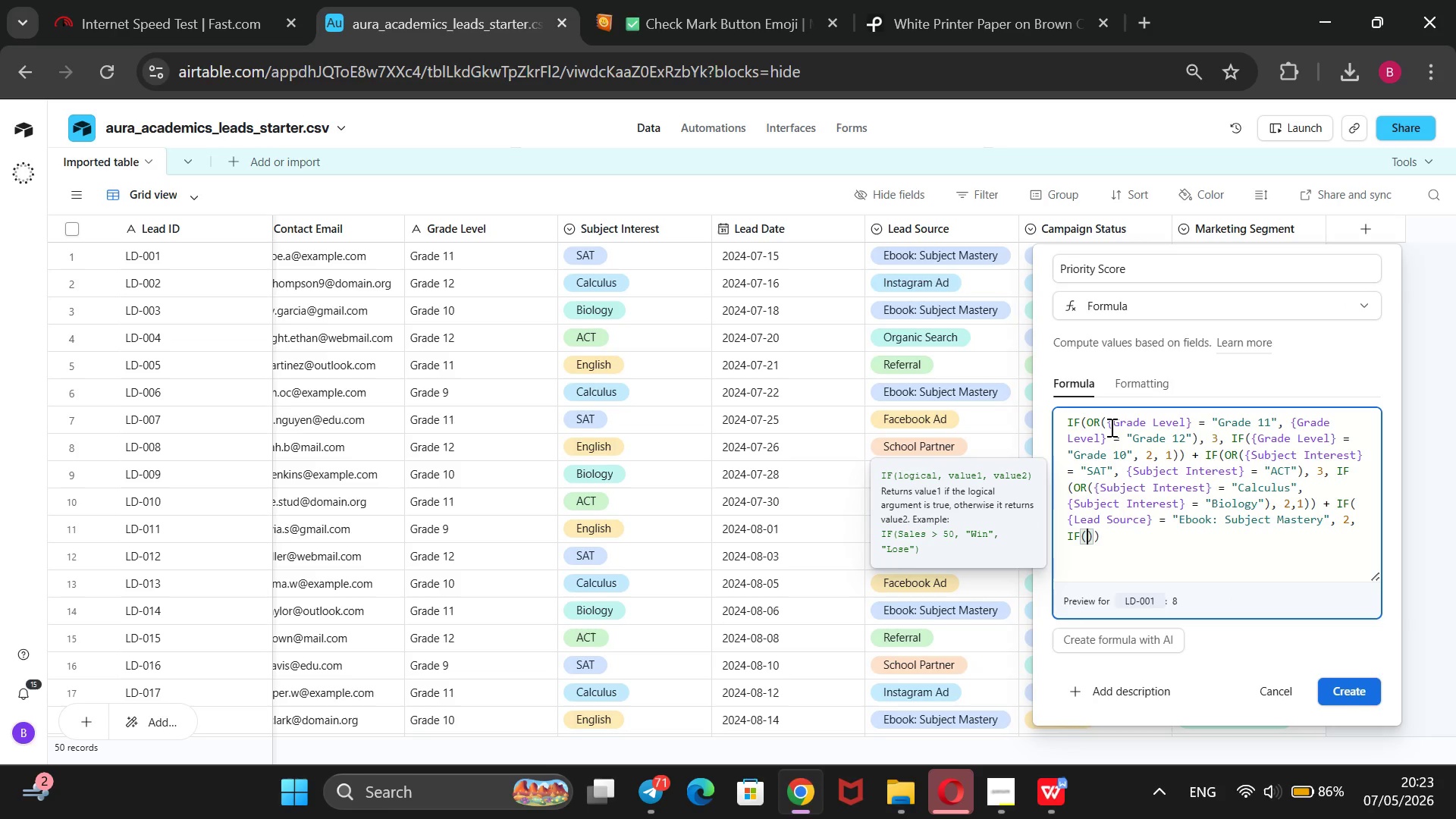 
type(OR())
 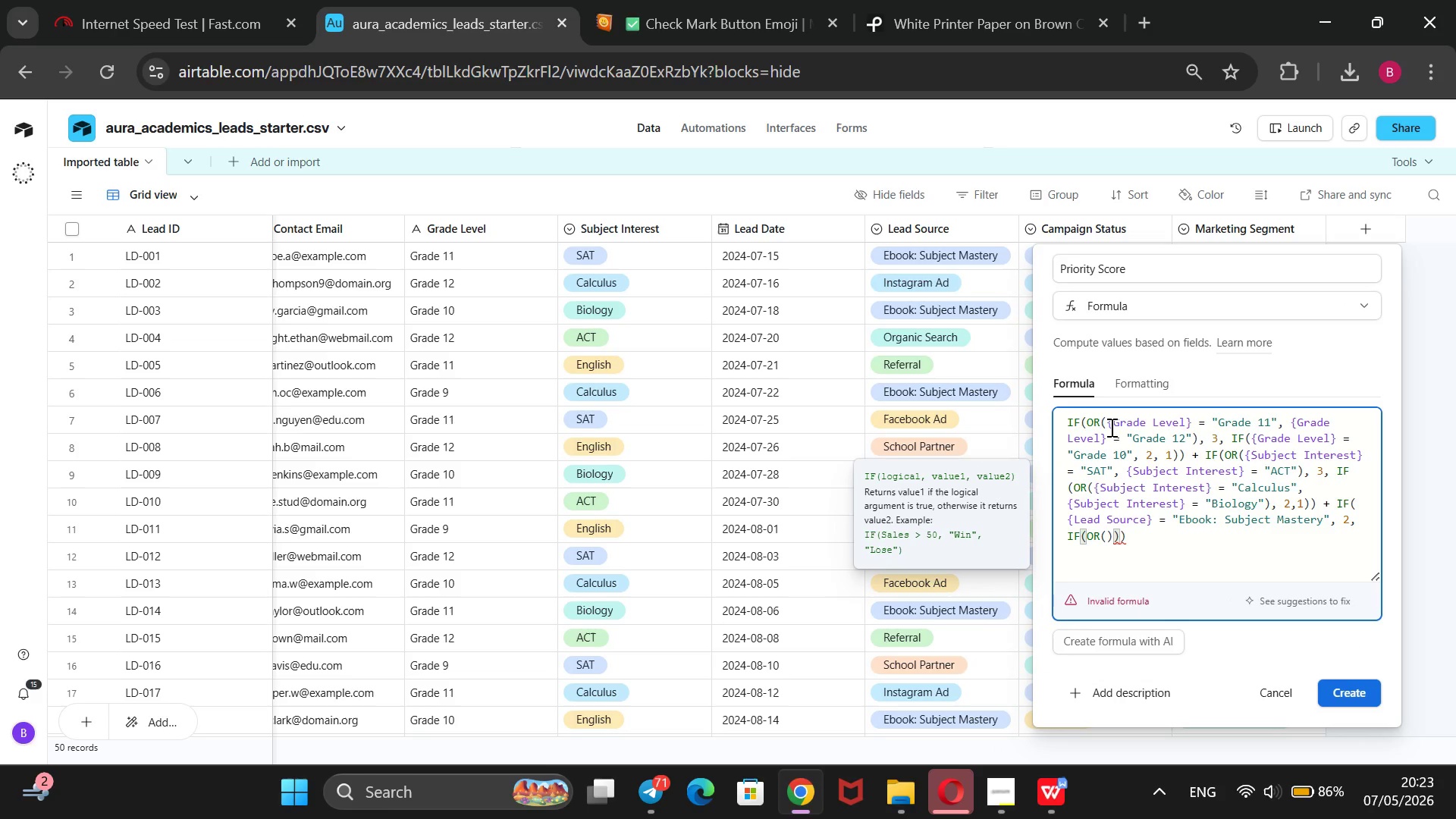 
 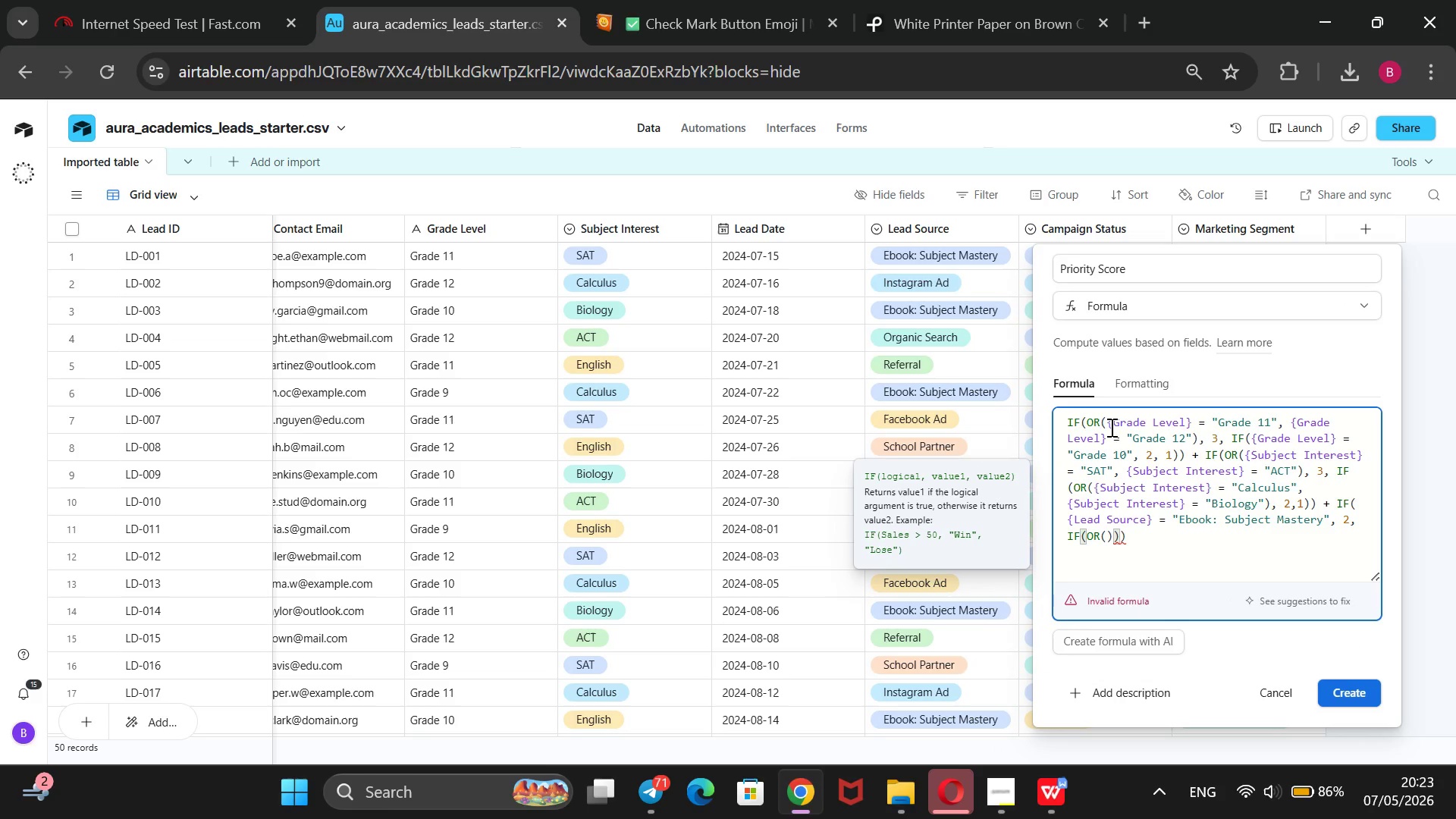 
key(ArrowLeft)
 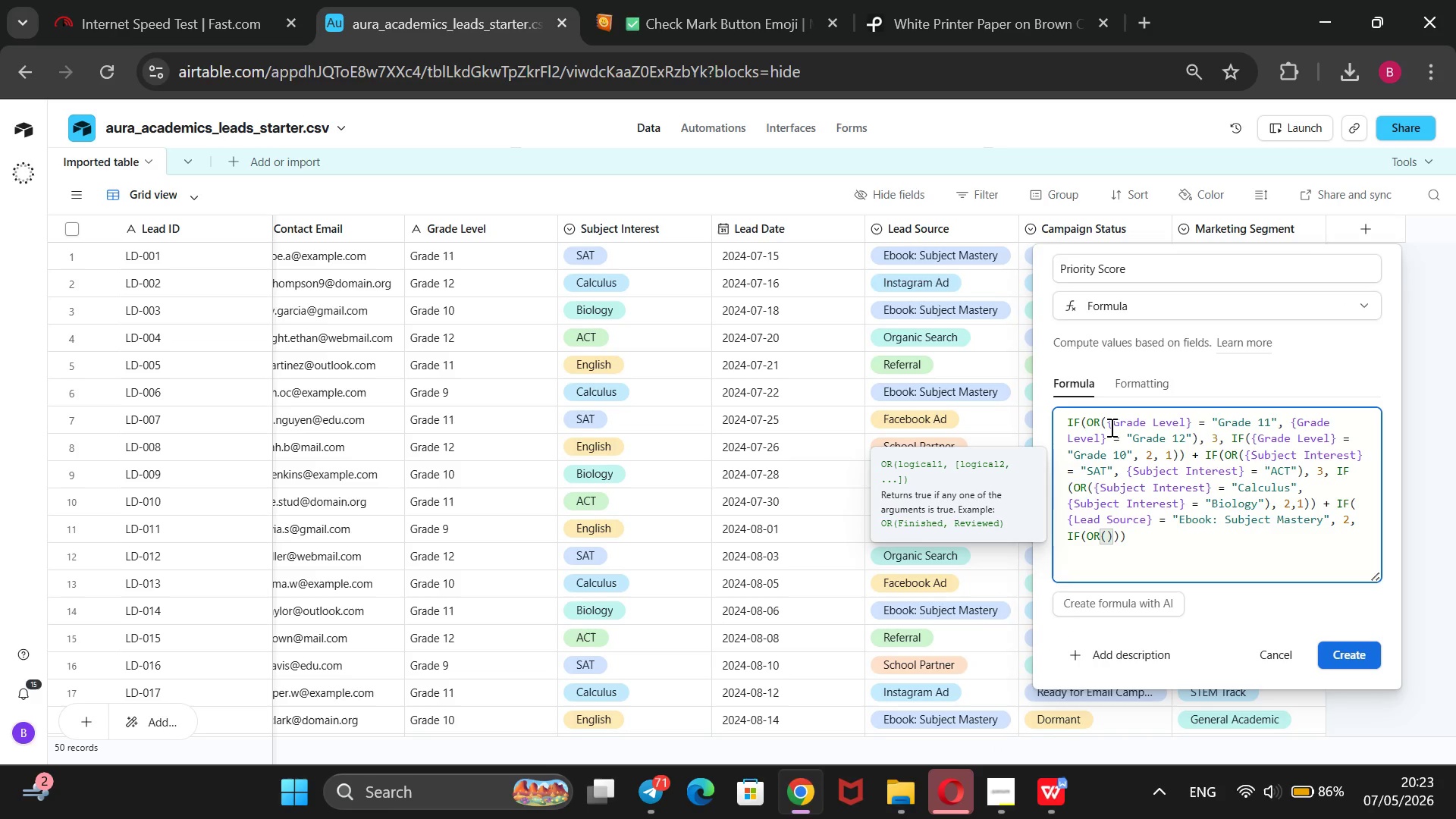 
key(Shift+BracketLeft)
 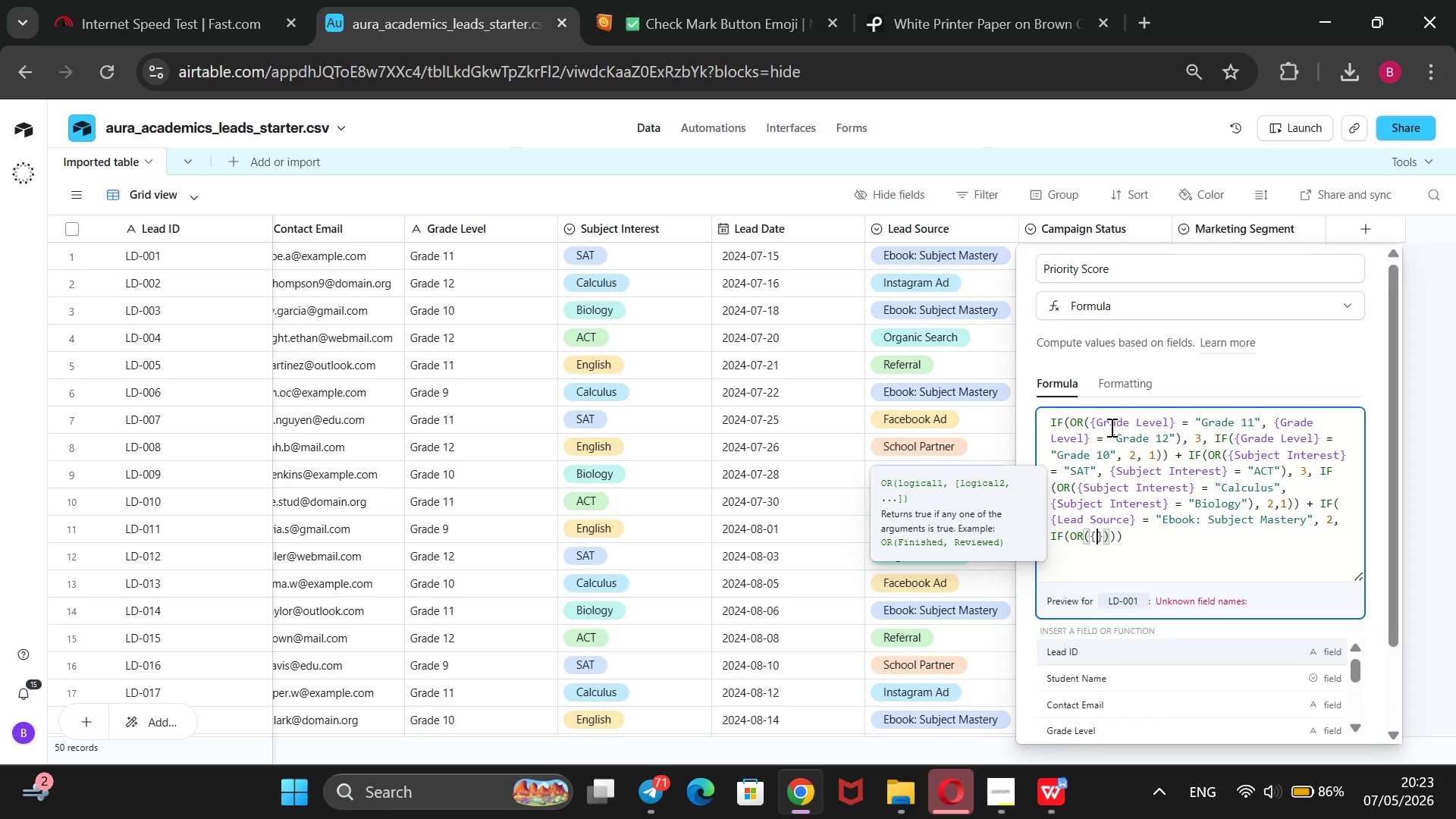 
key(ArrowRight)
 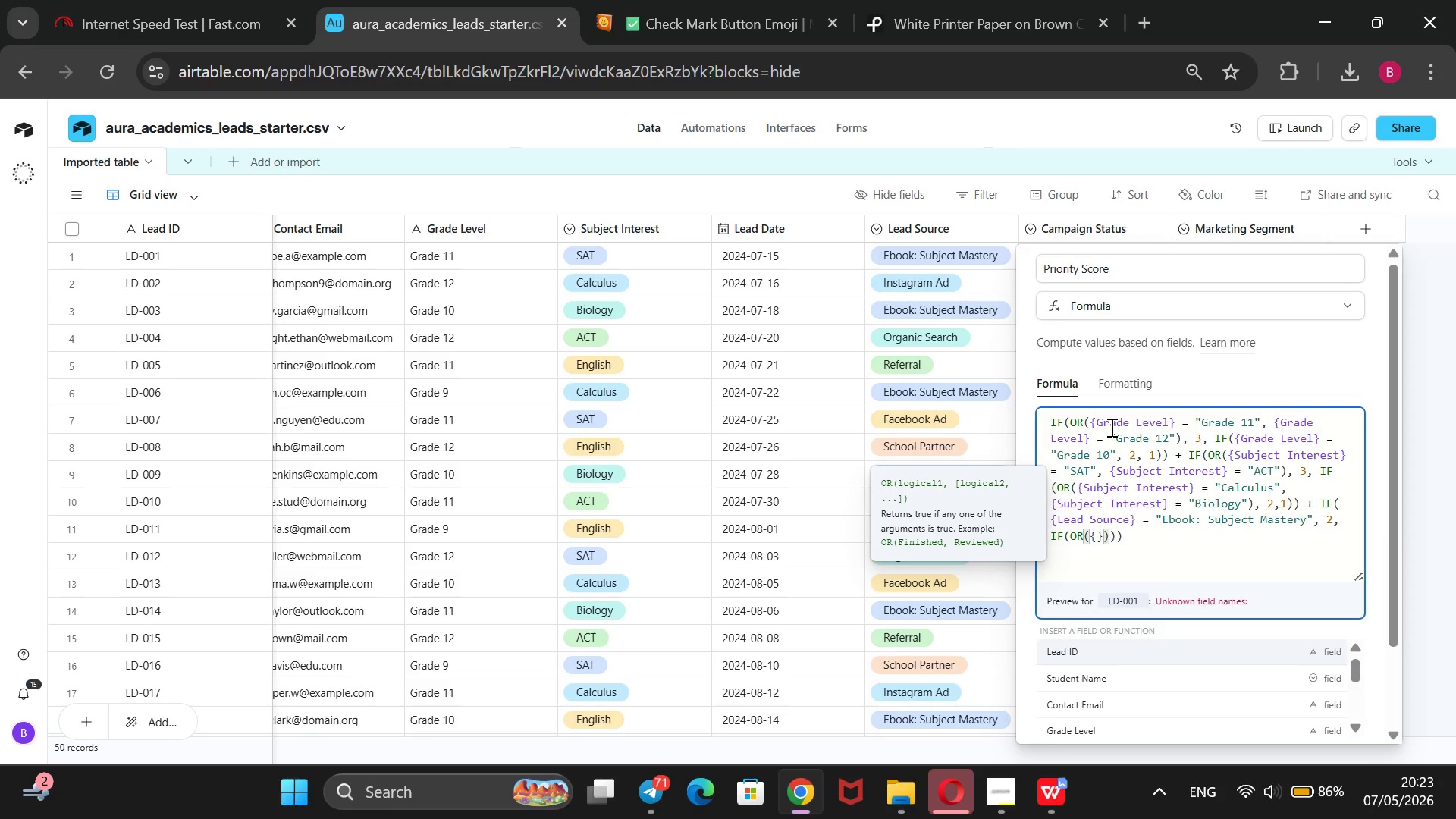 
key(Backspace)
 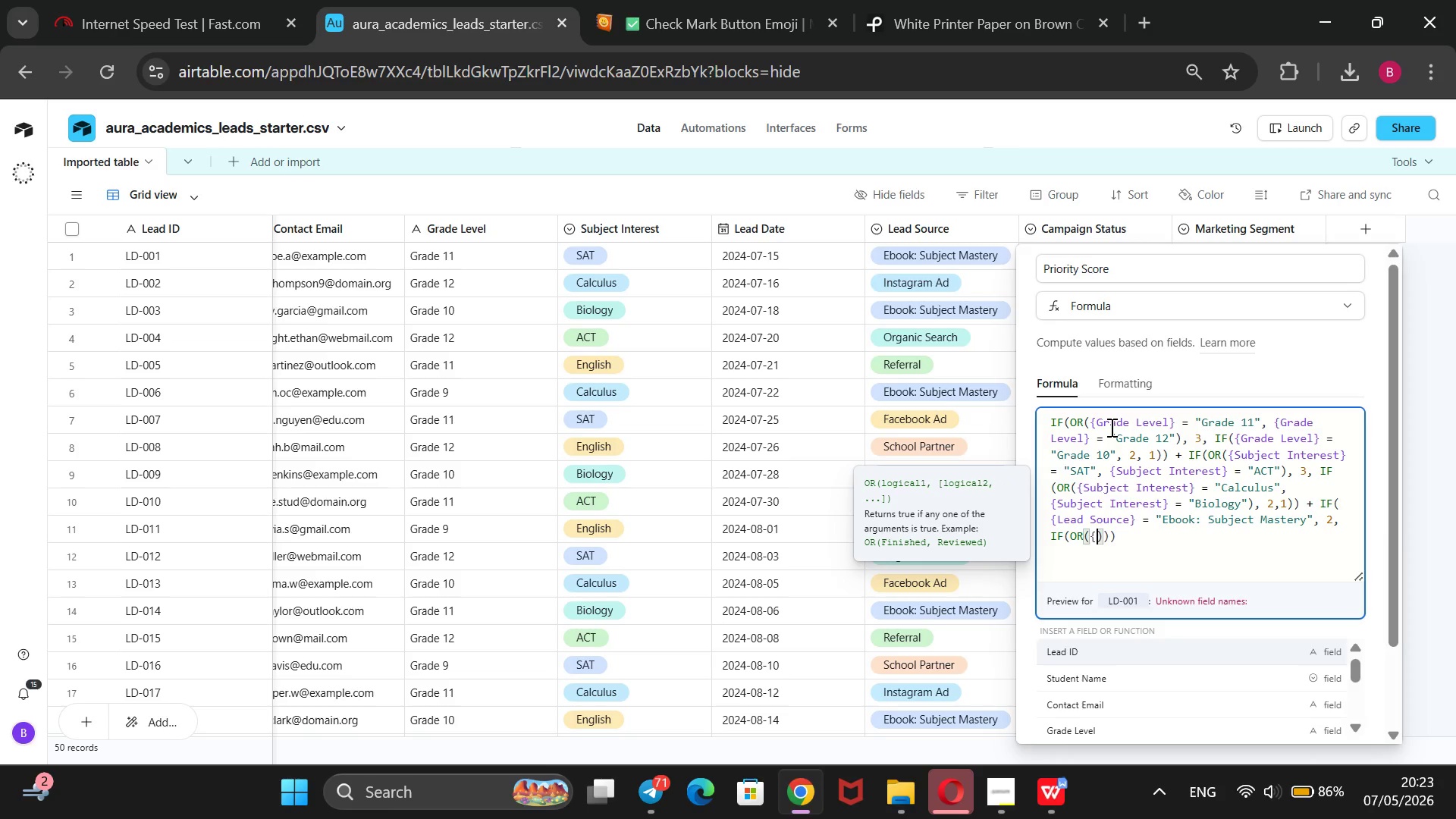 
key(Backspace)
 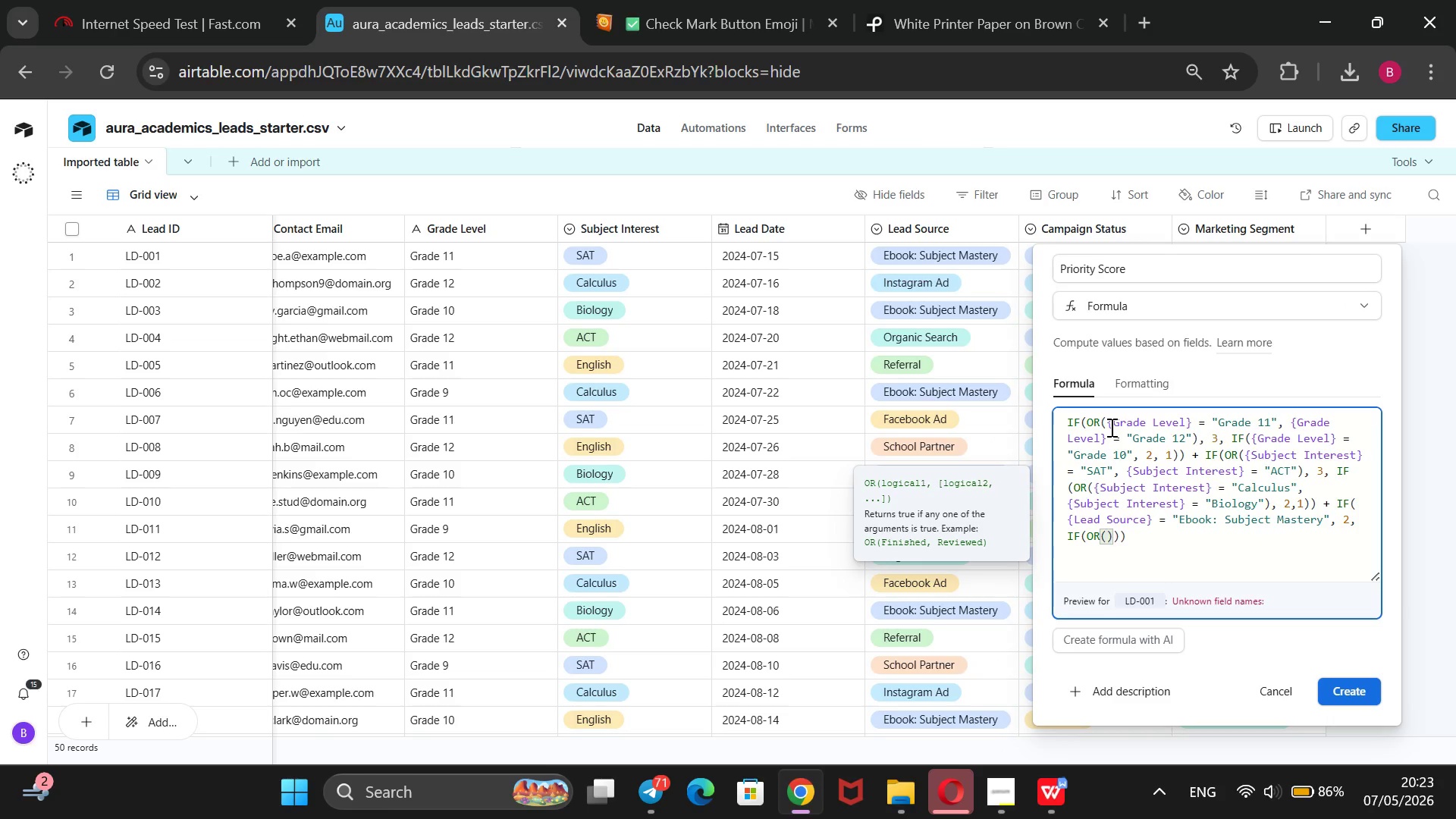 
key(Shift+BracketLeft)
 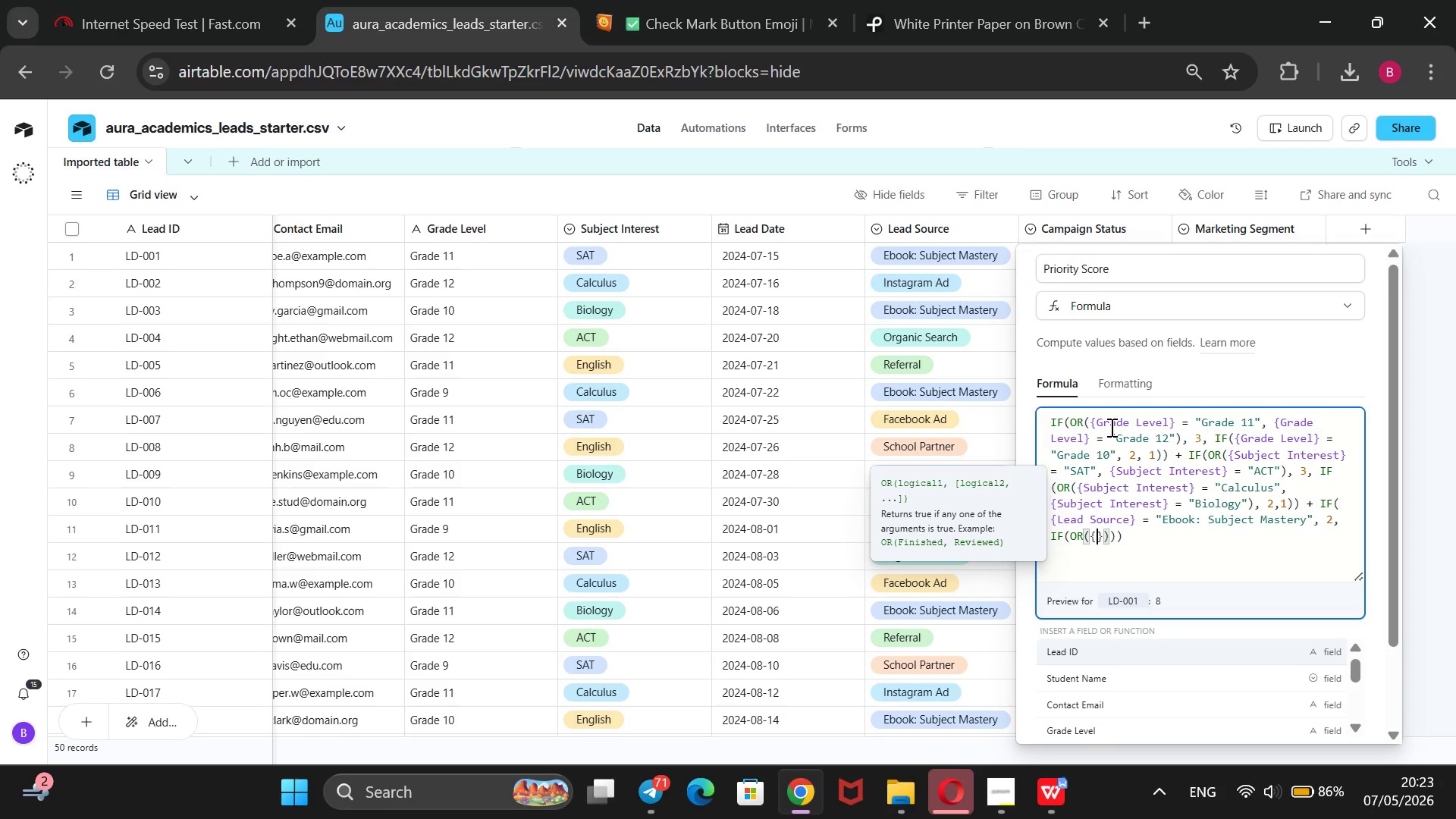 
key(ArrowDown)
 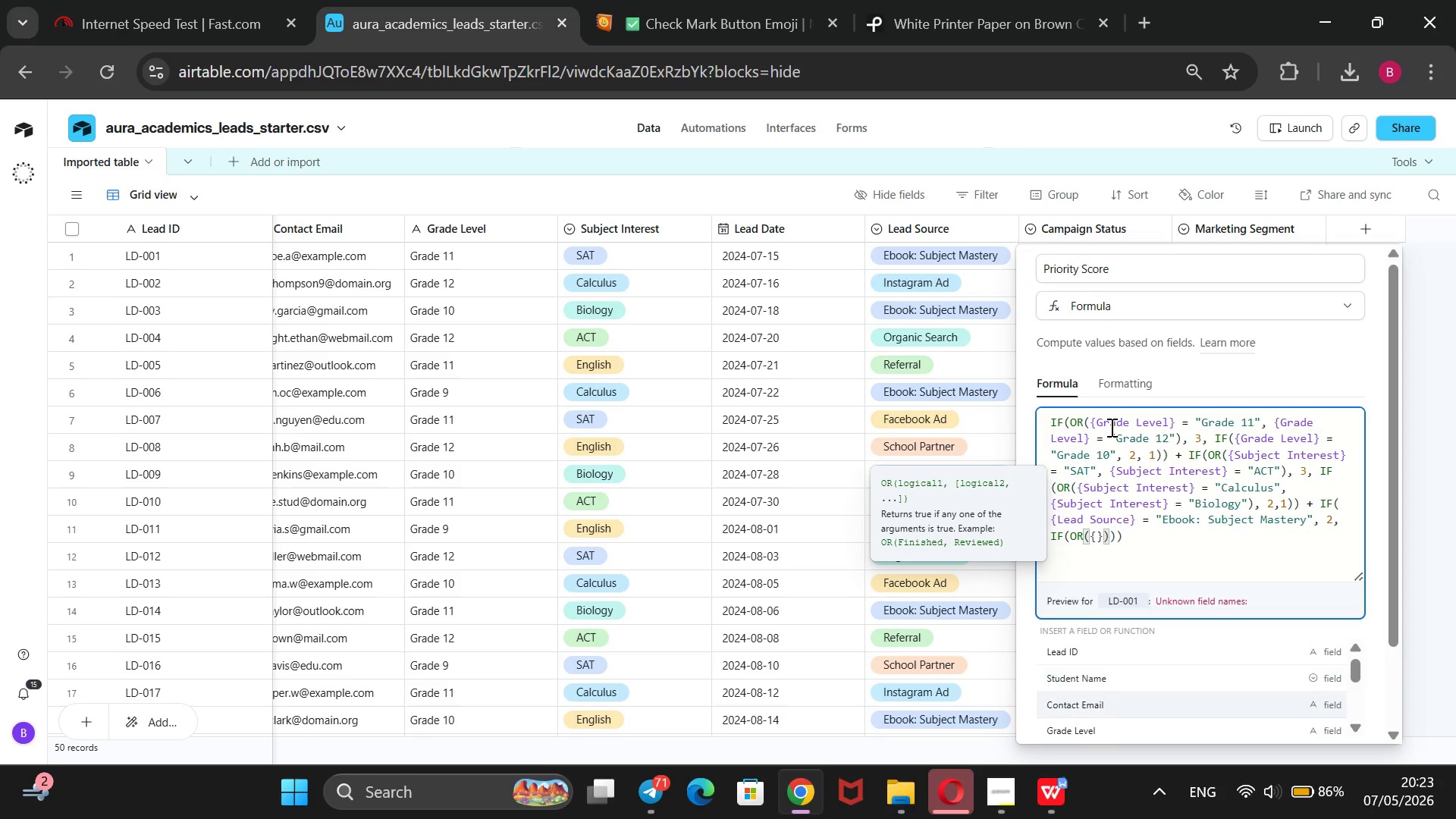 
key(ArrowDown)
 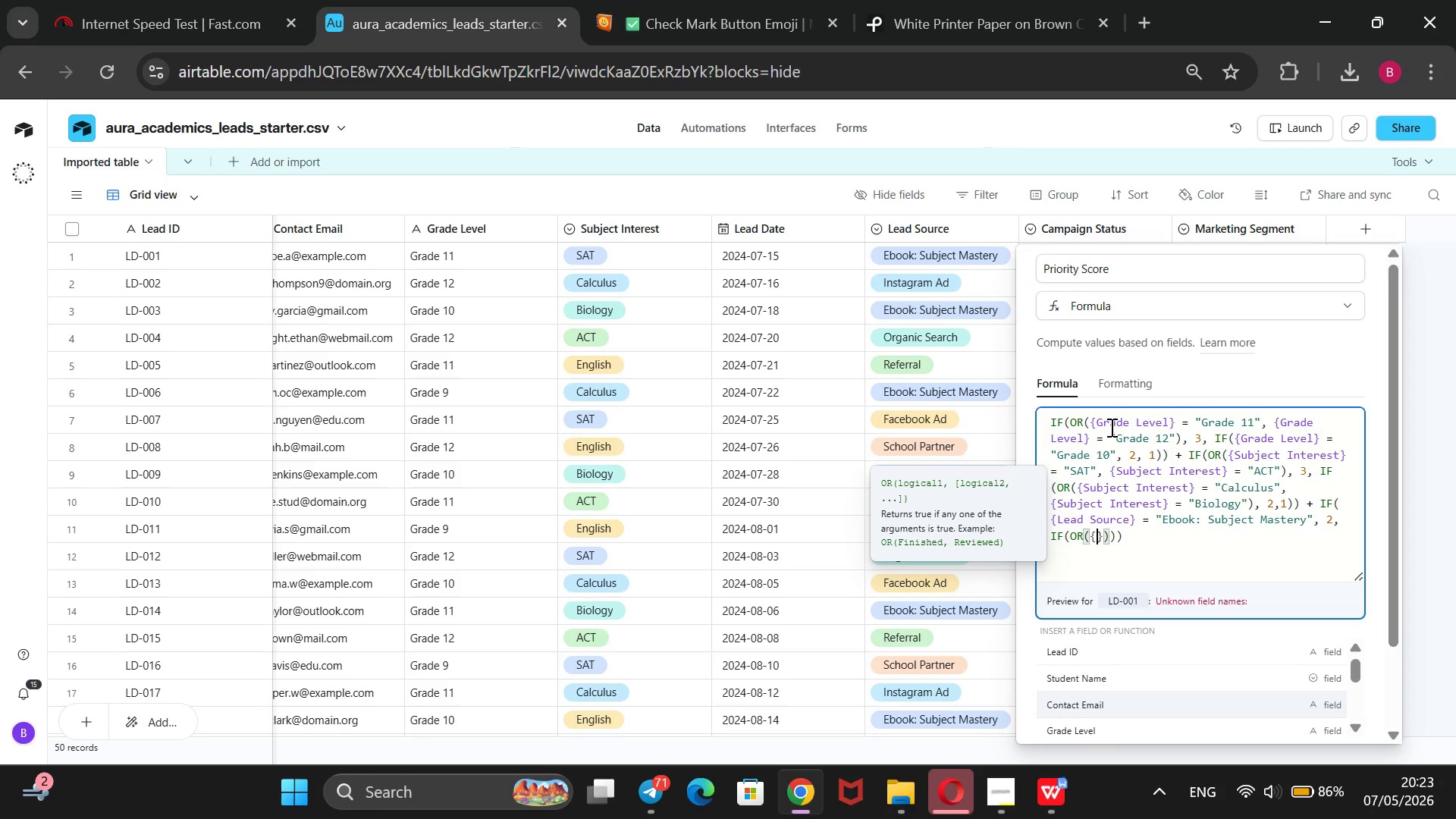 
key(ArrowDown)
 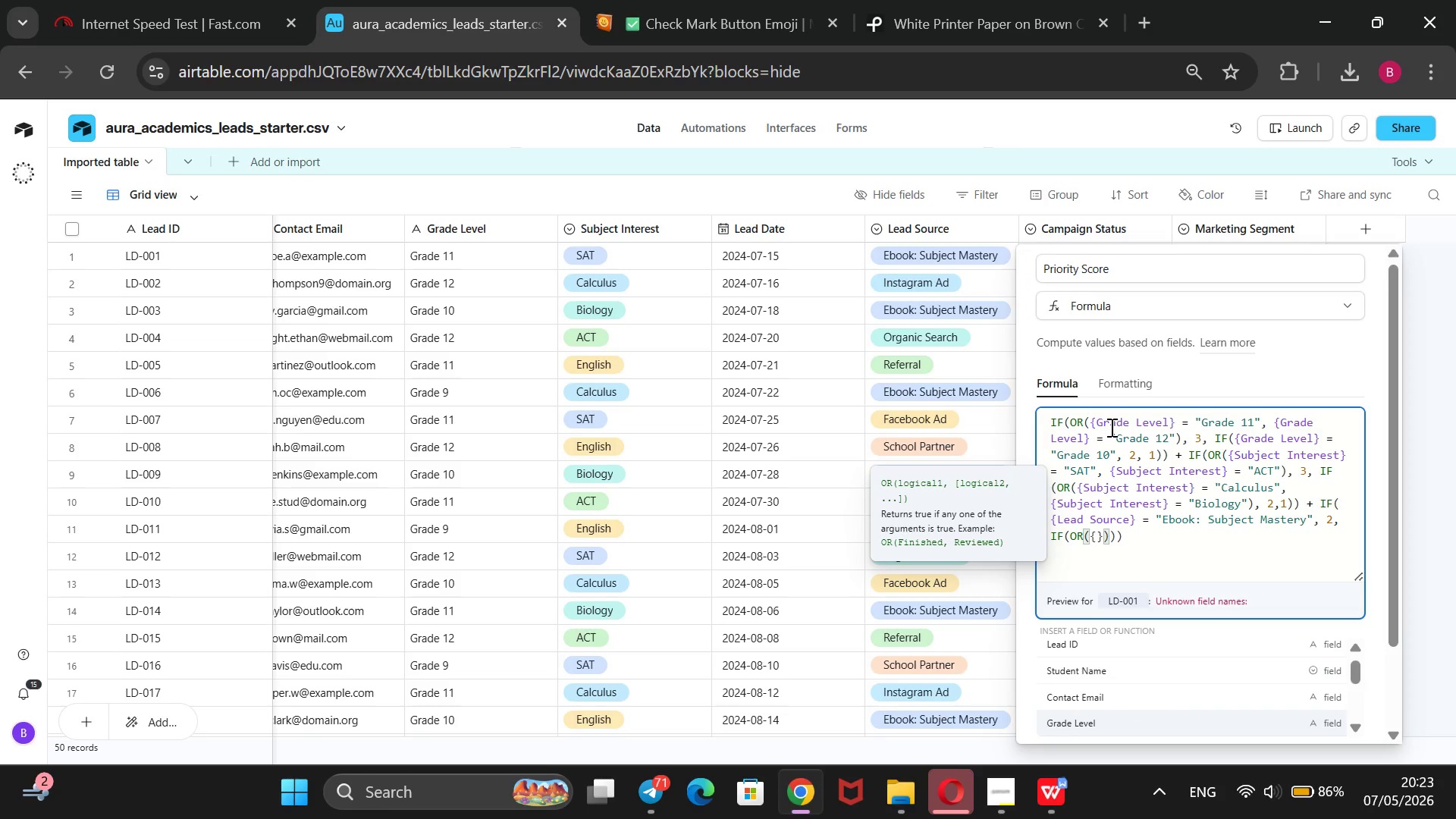 
key(ArrowDown)
 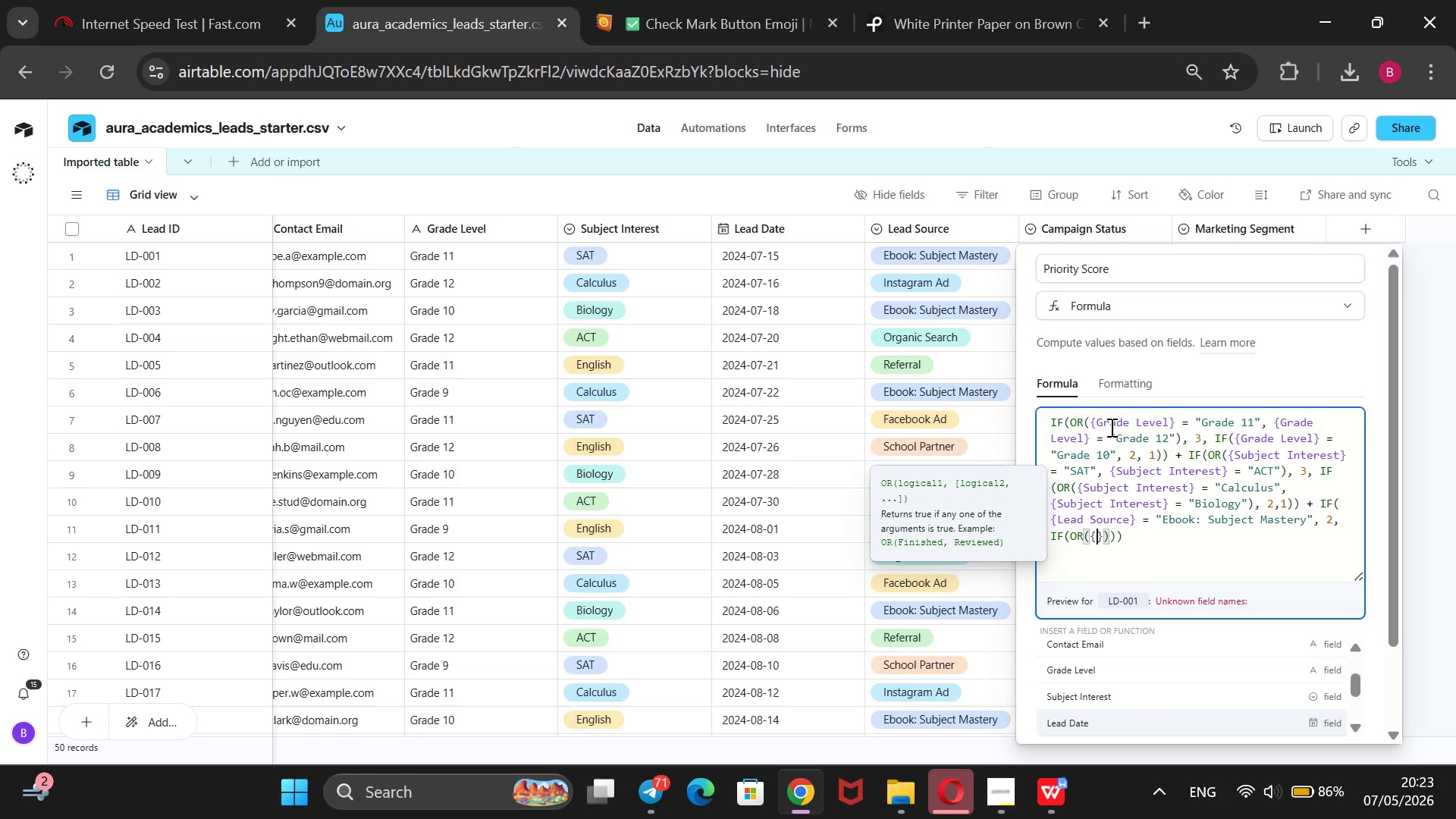 
key(ArrowDown)
 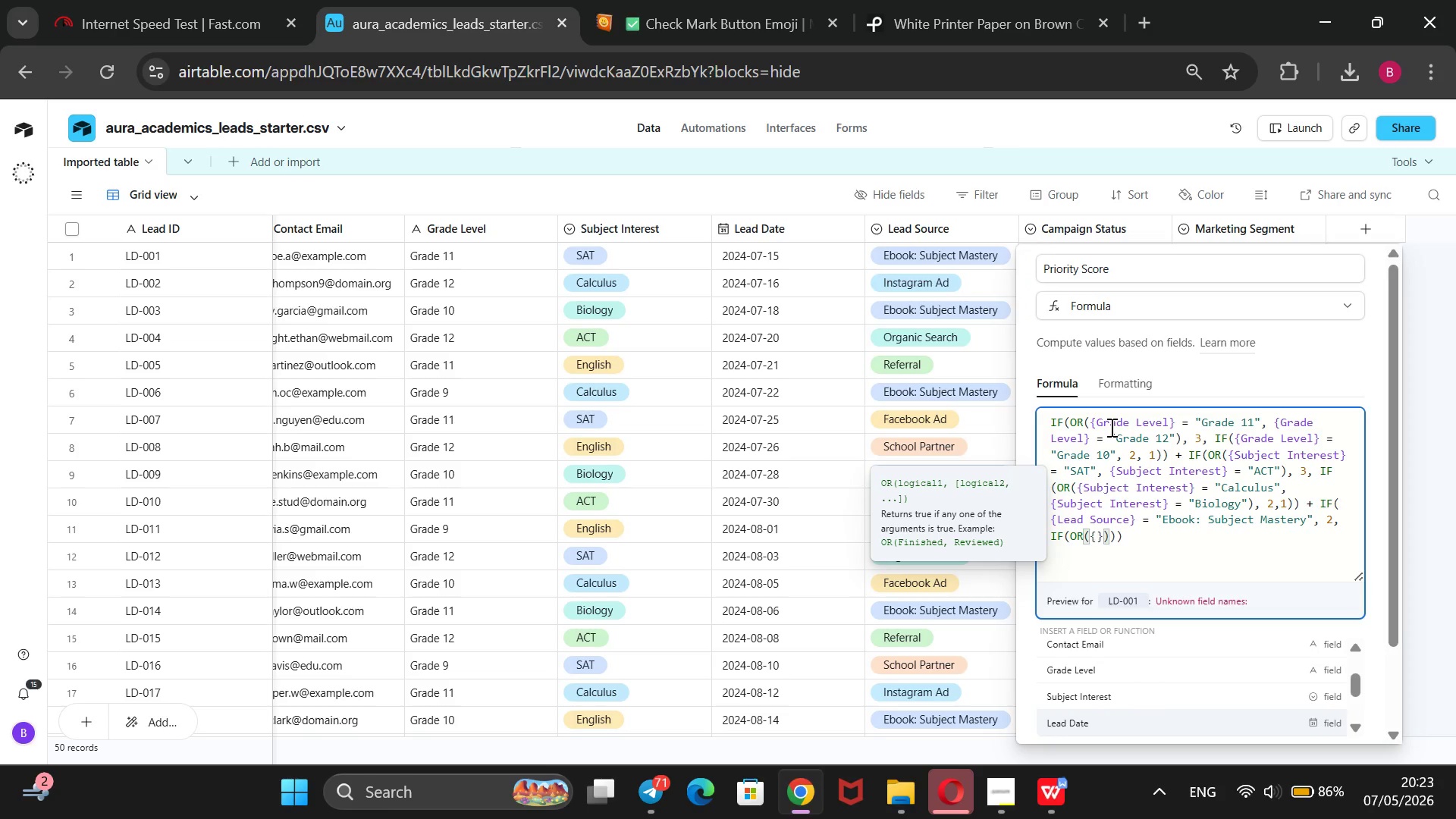 
key(ArrowDown)
 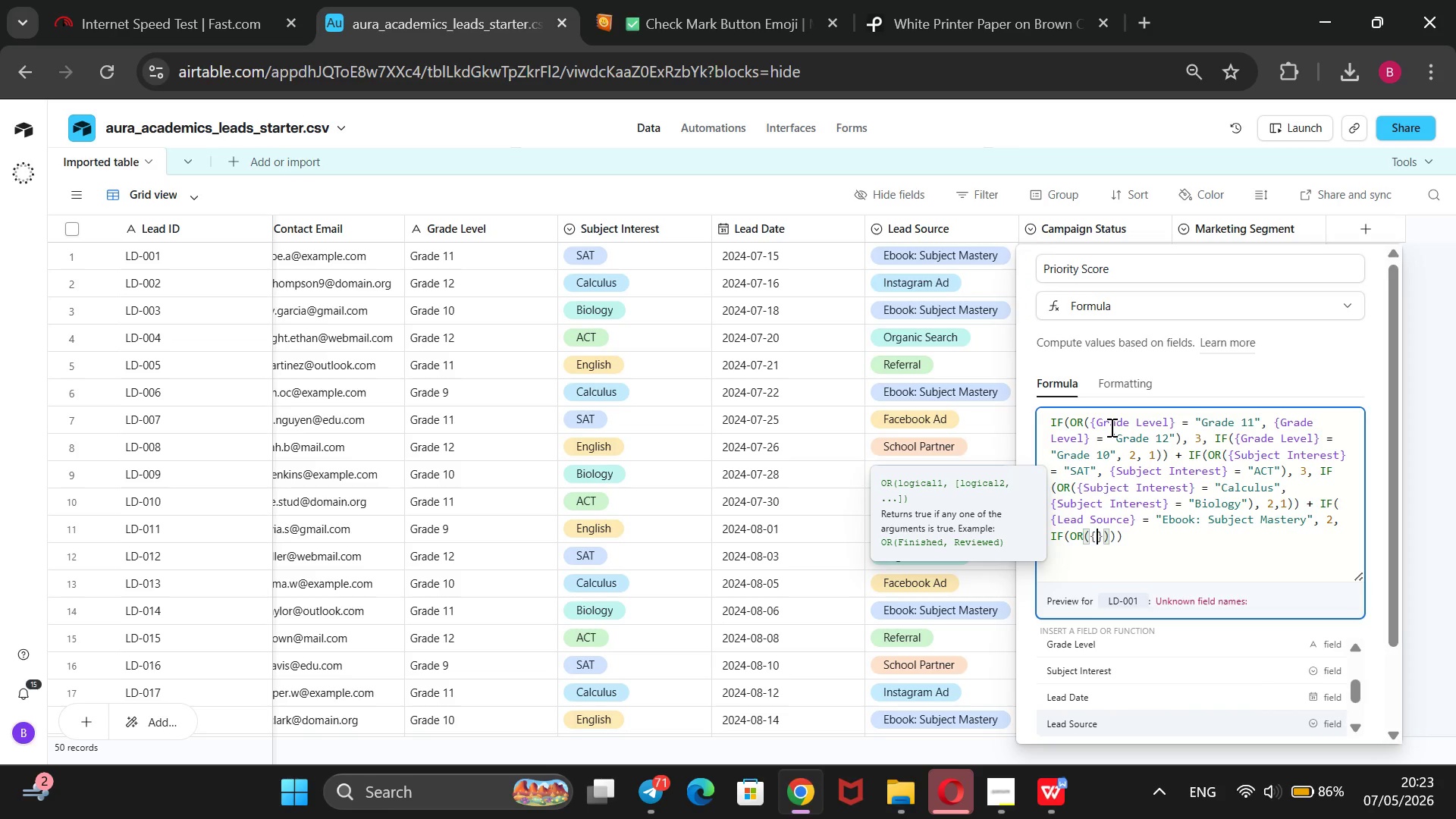 
key(Enter)
 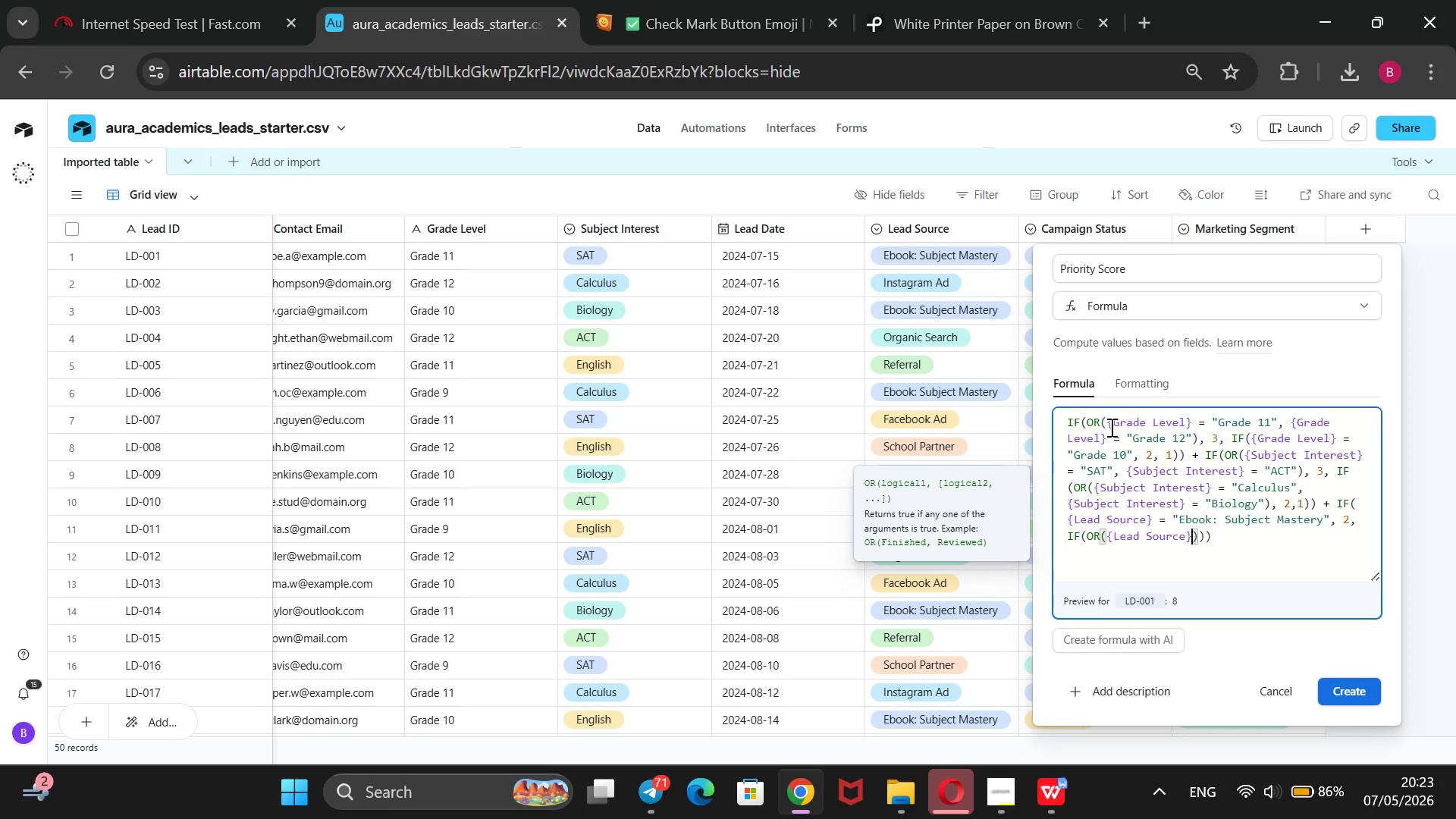 
type( = @r)
key(Backspace)
type(Referral)
 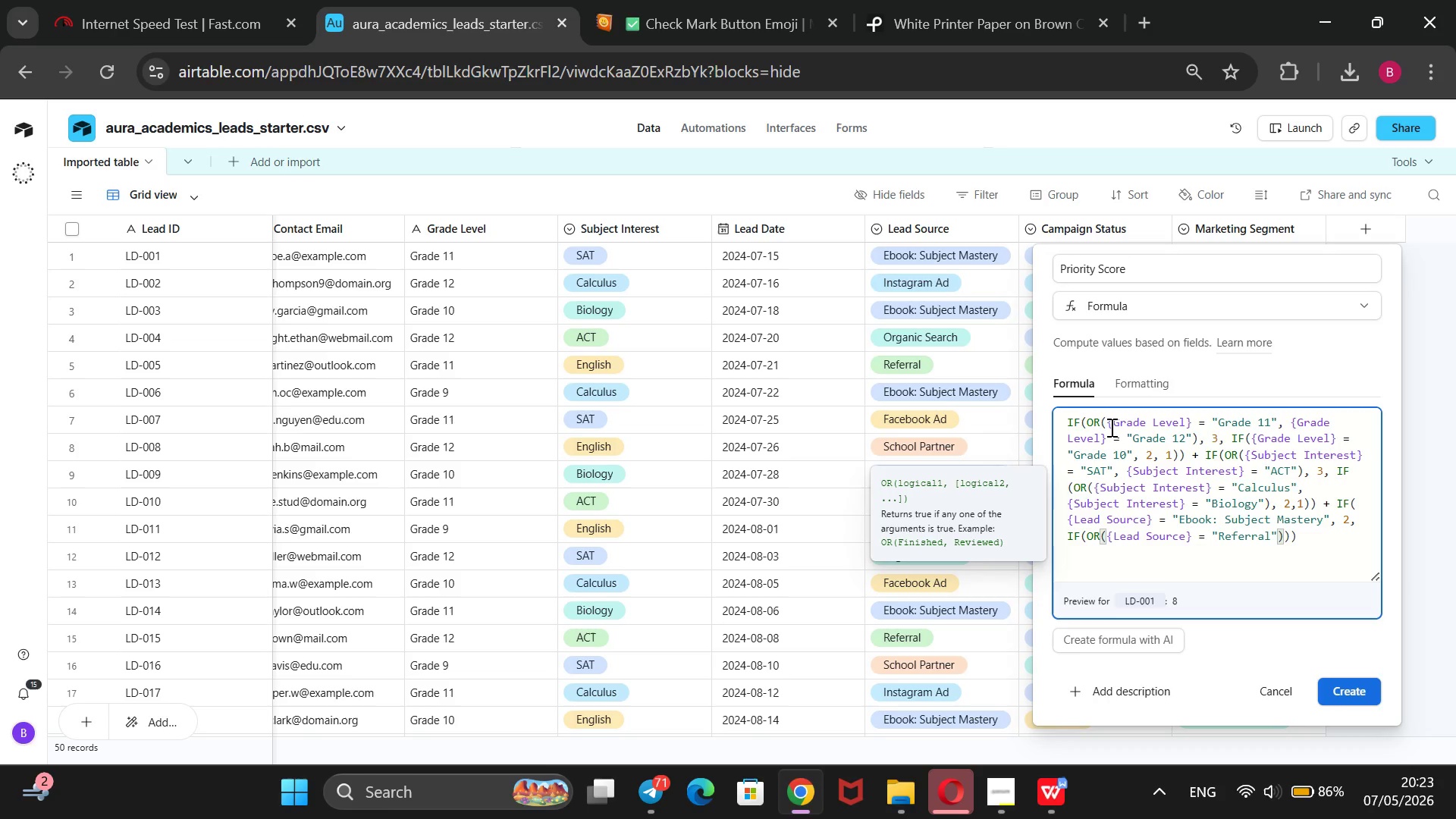 
key(ArrowRight)
 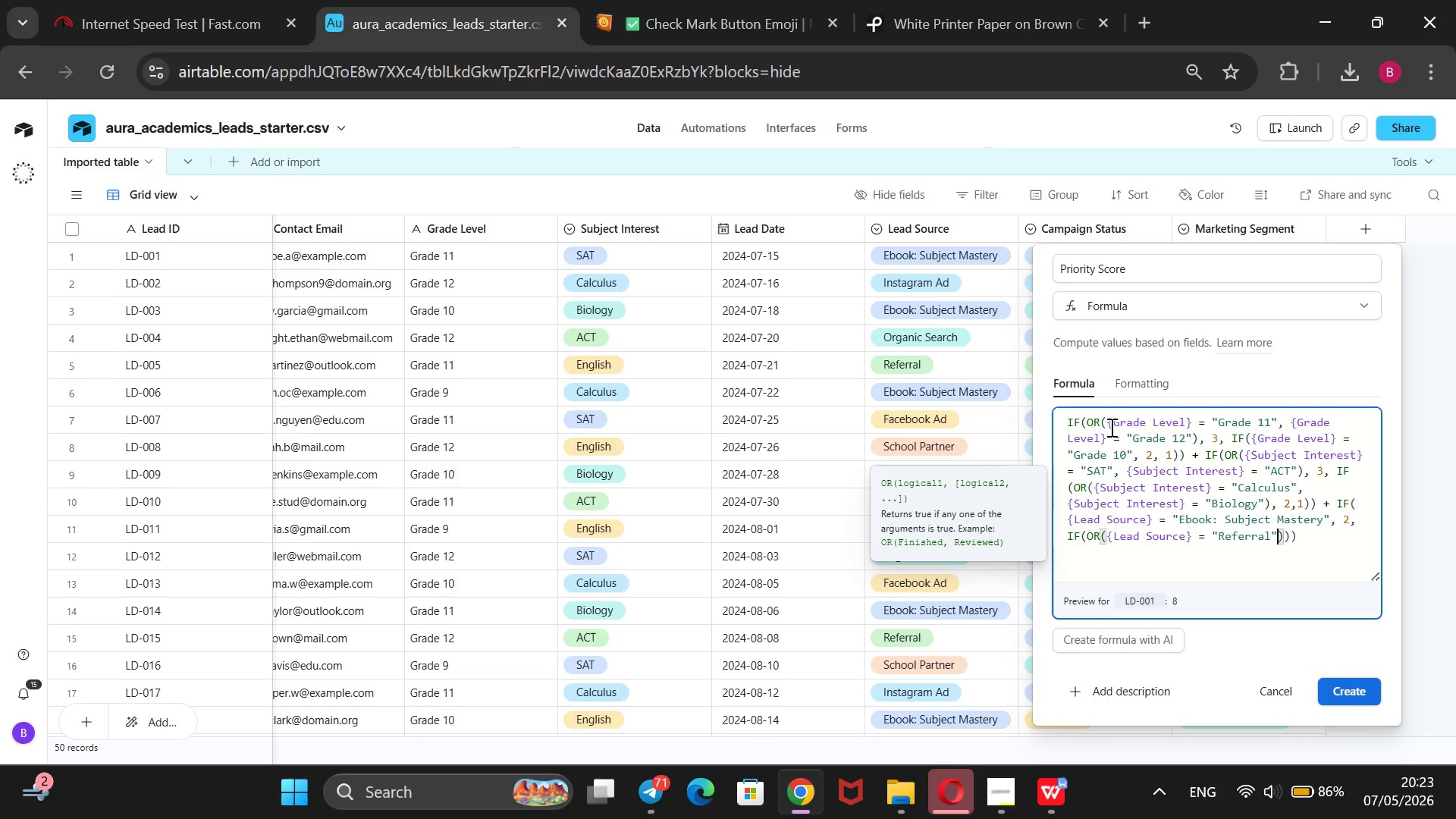 
key(Comma)
 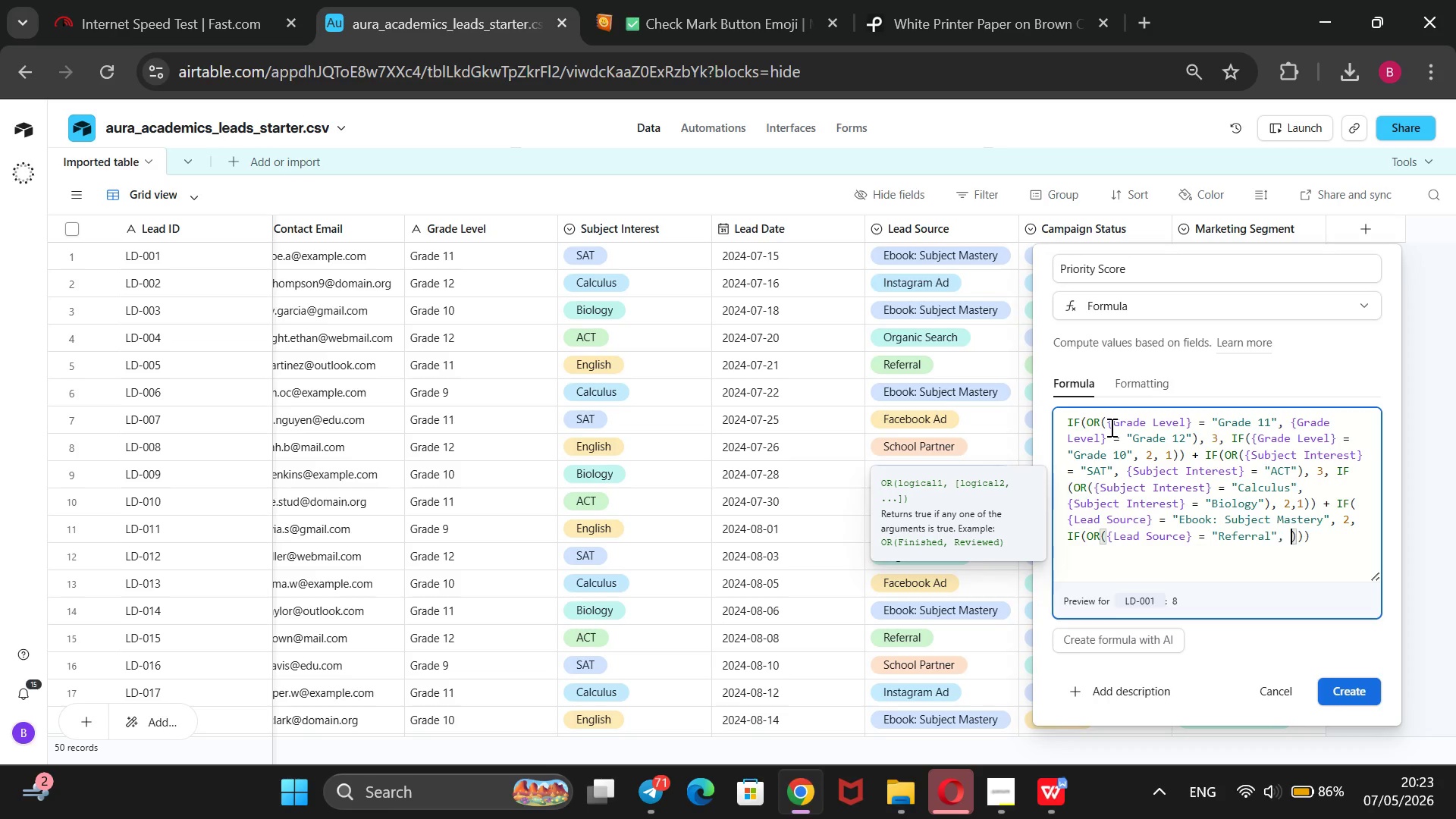 
key(Space)
 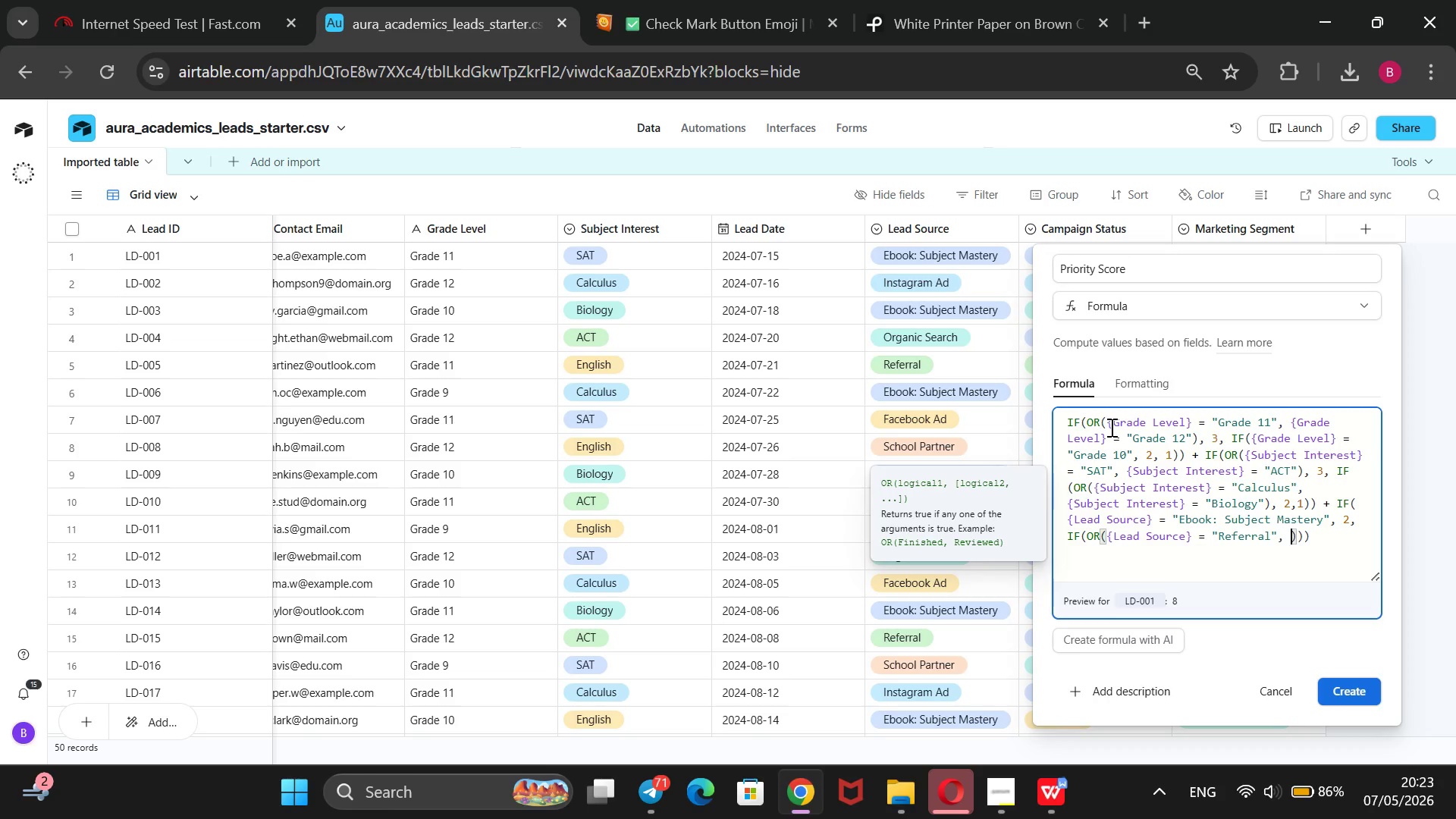 
key(Shift+BracketLeft)
 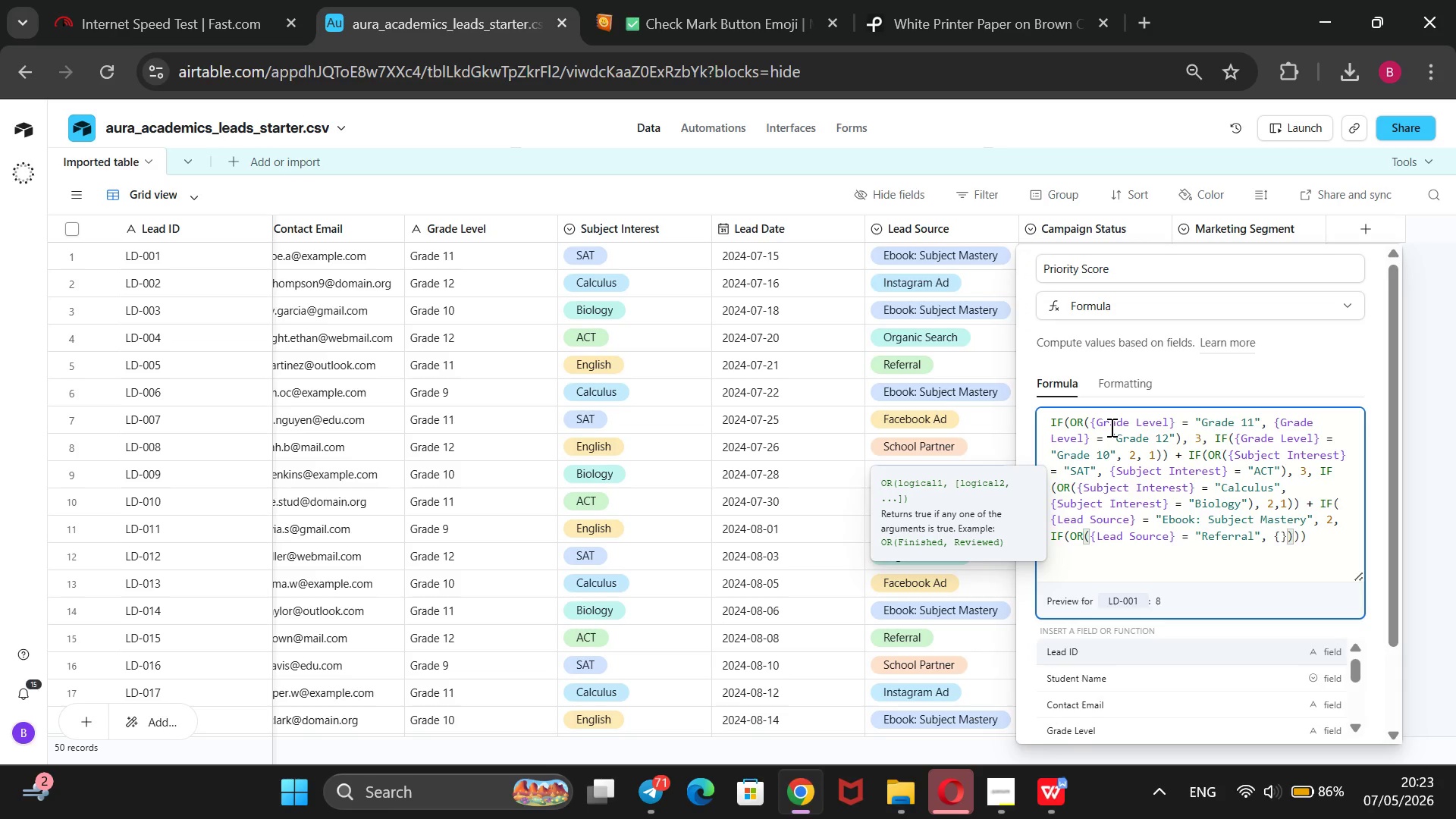 
key(ArrowDown)
 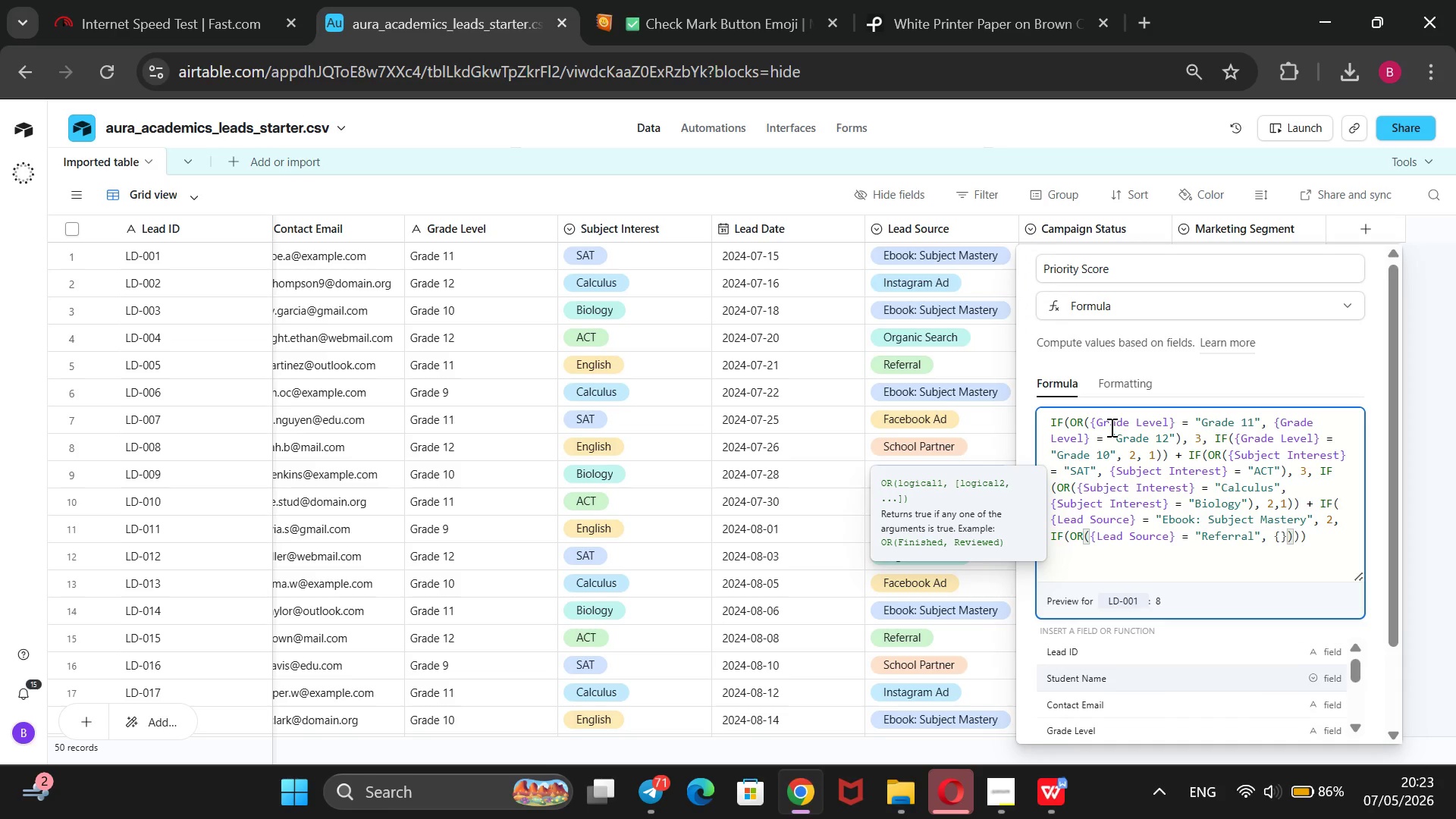 
key(ArrowDown)
 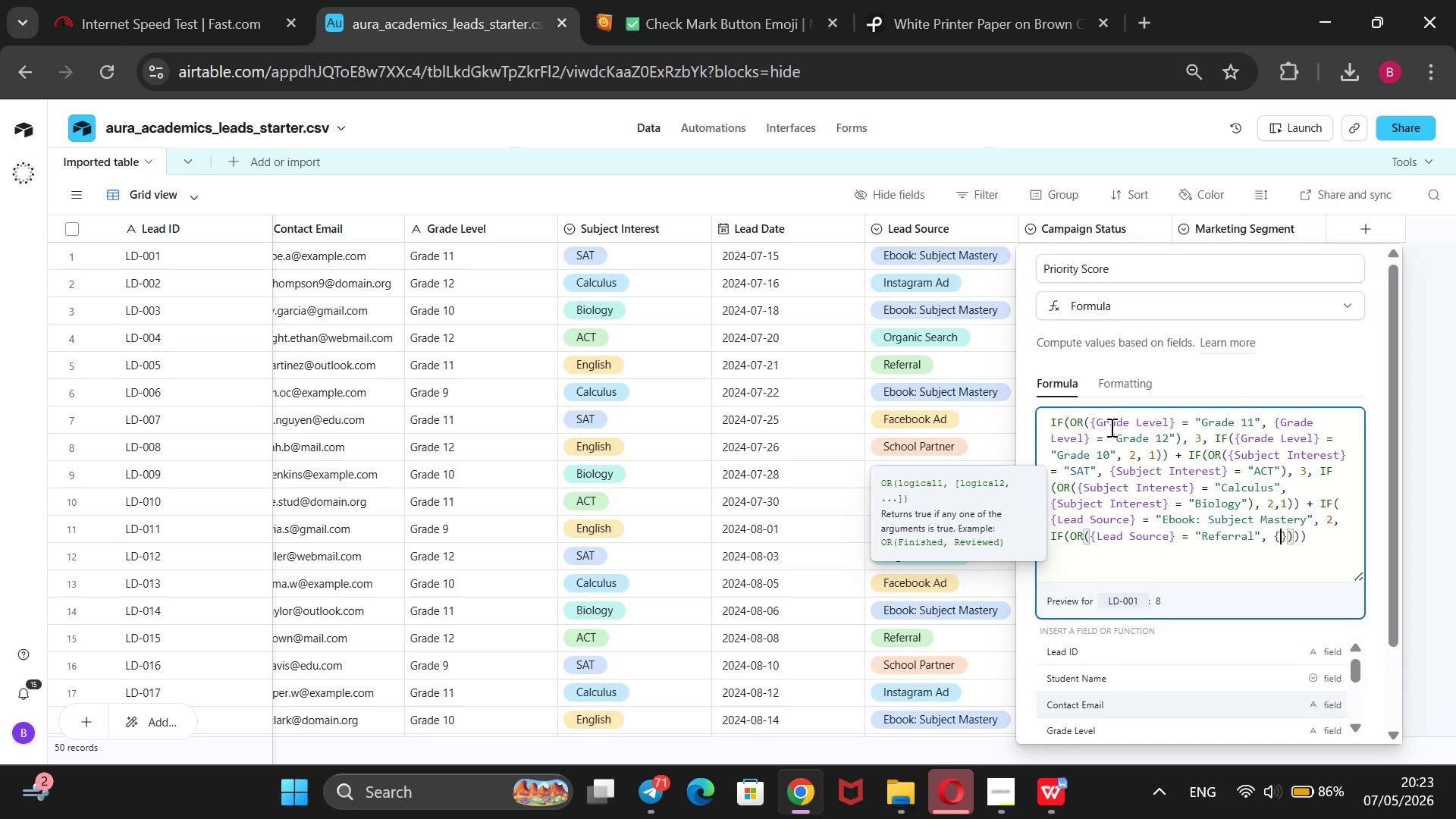 
key(ArrowDown)
 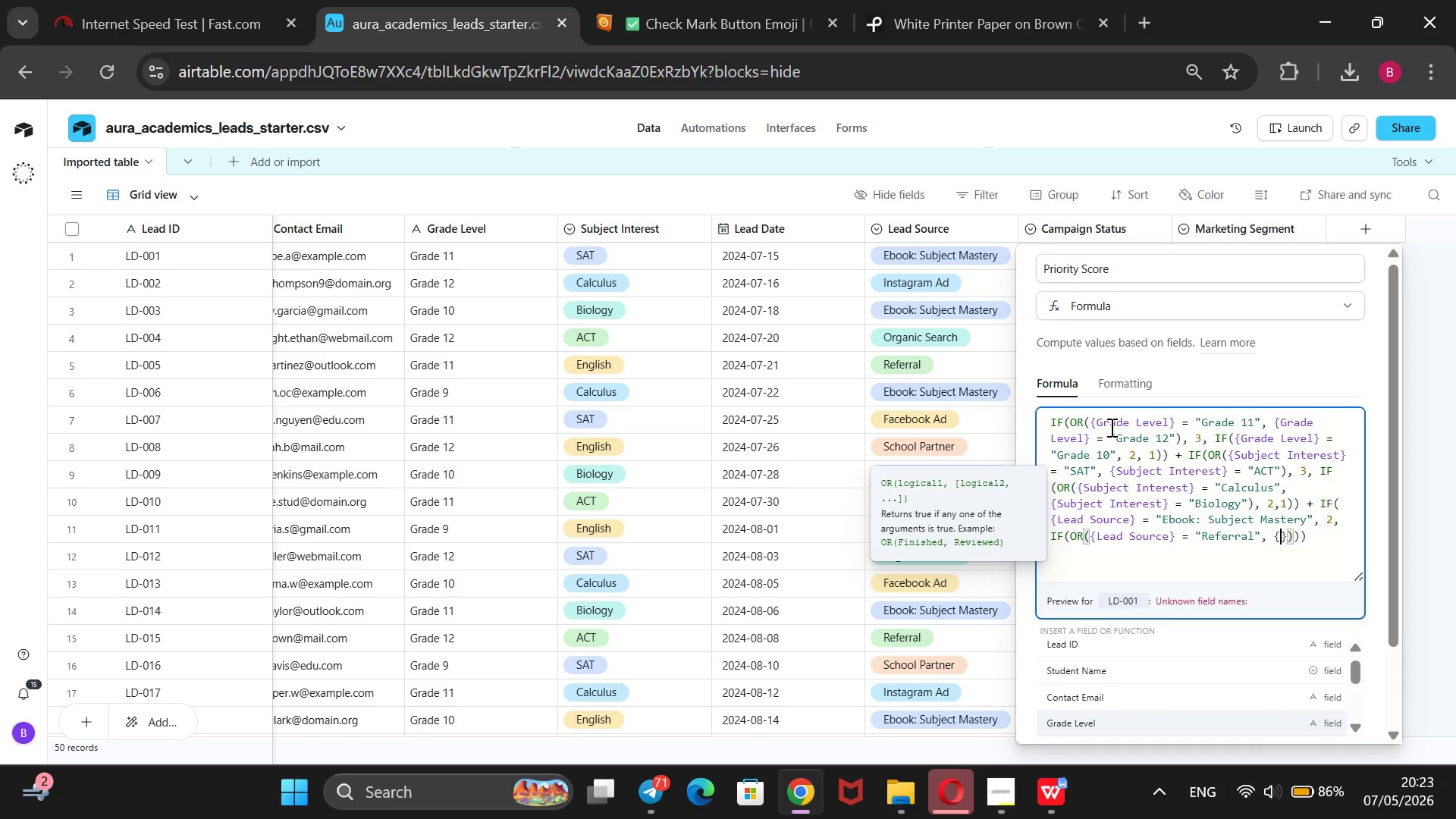 
key(ArrowDown)
 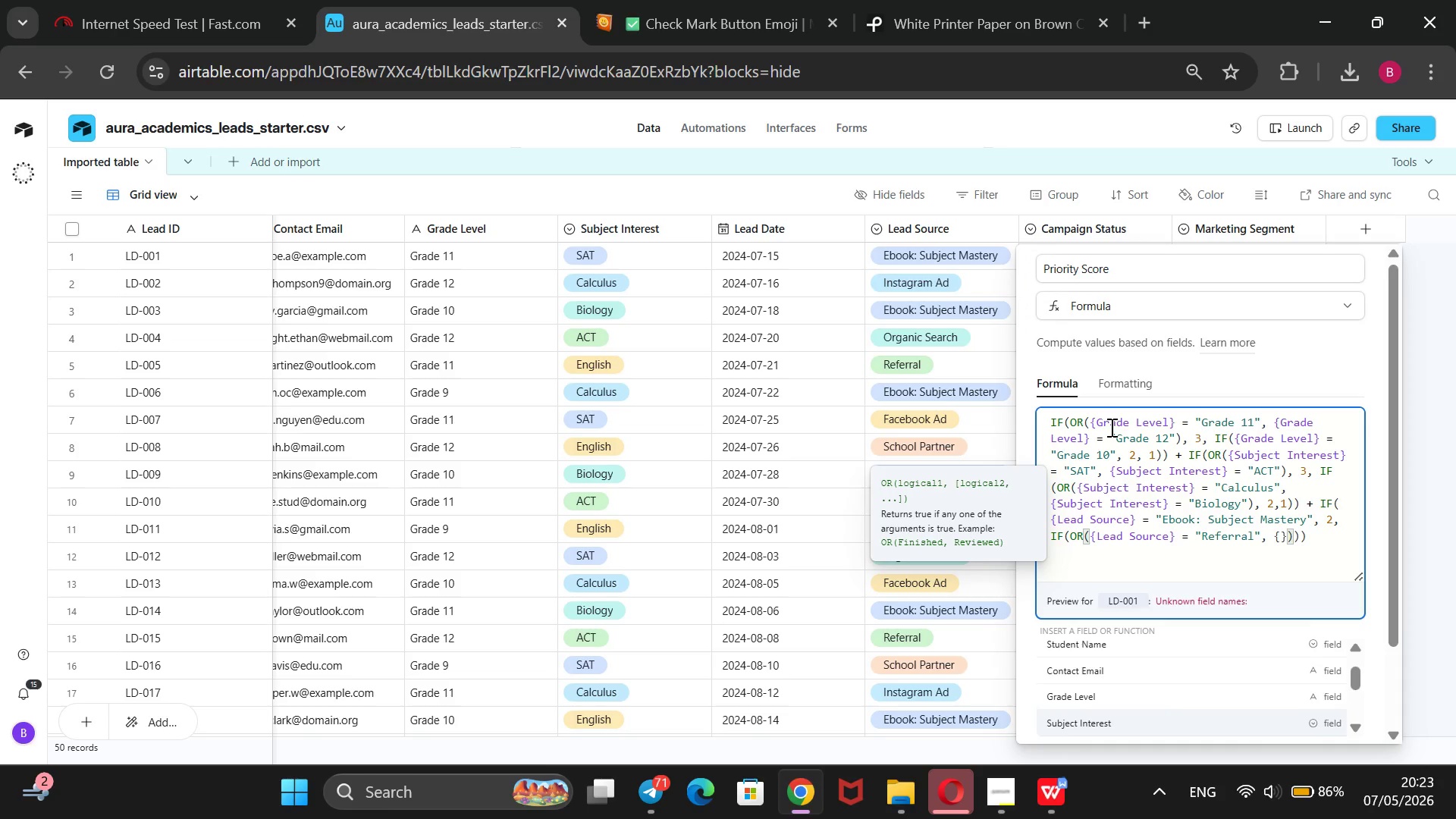 
key(ArrowDown)
 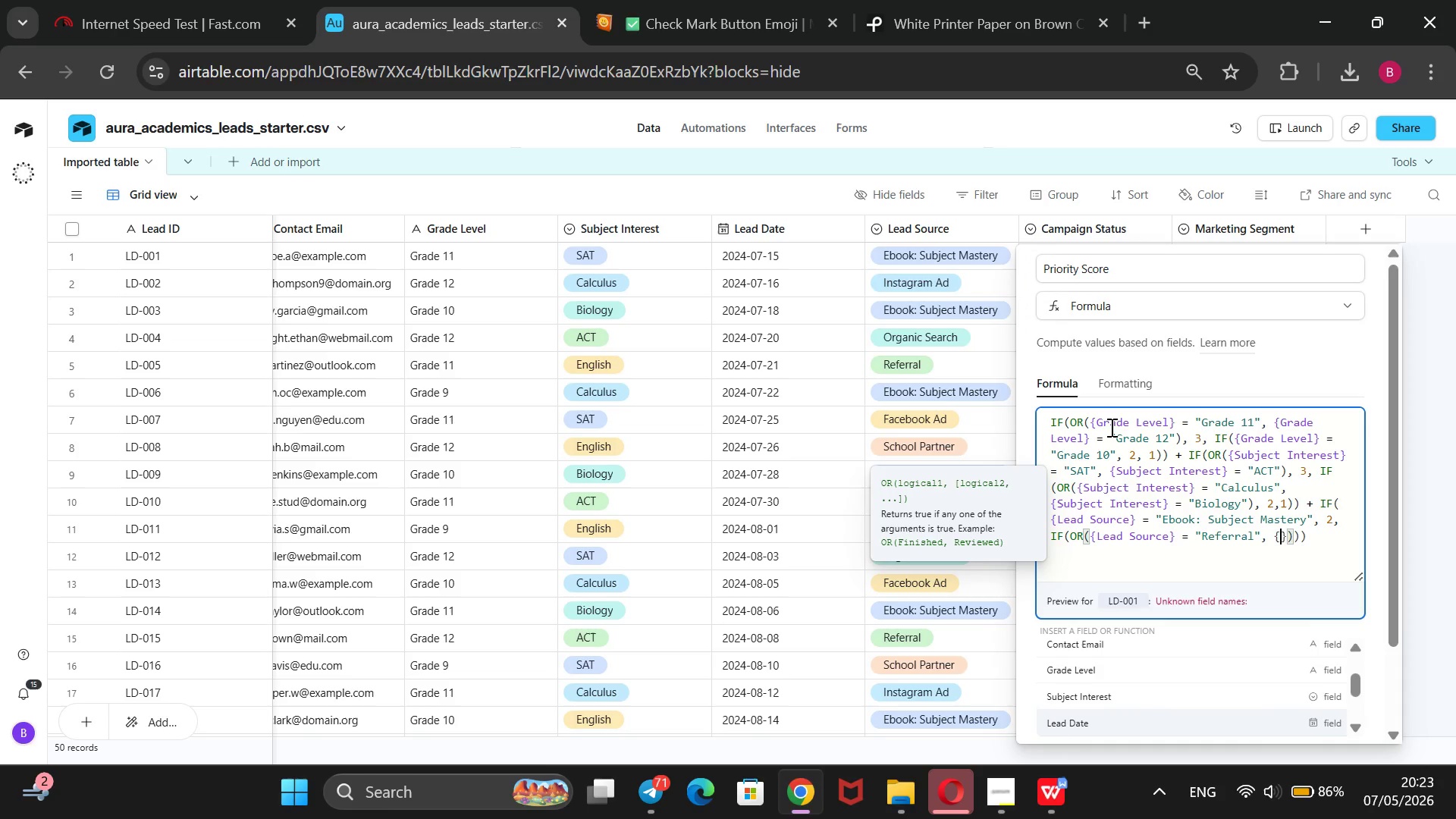 
key(ArrowDown)
 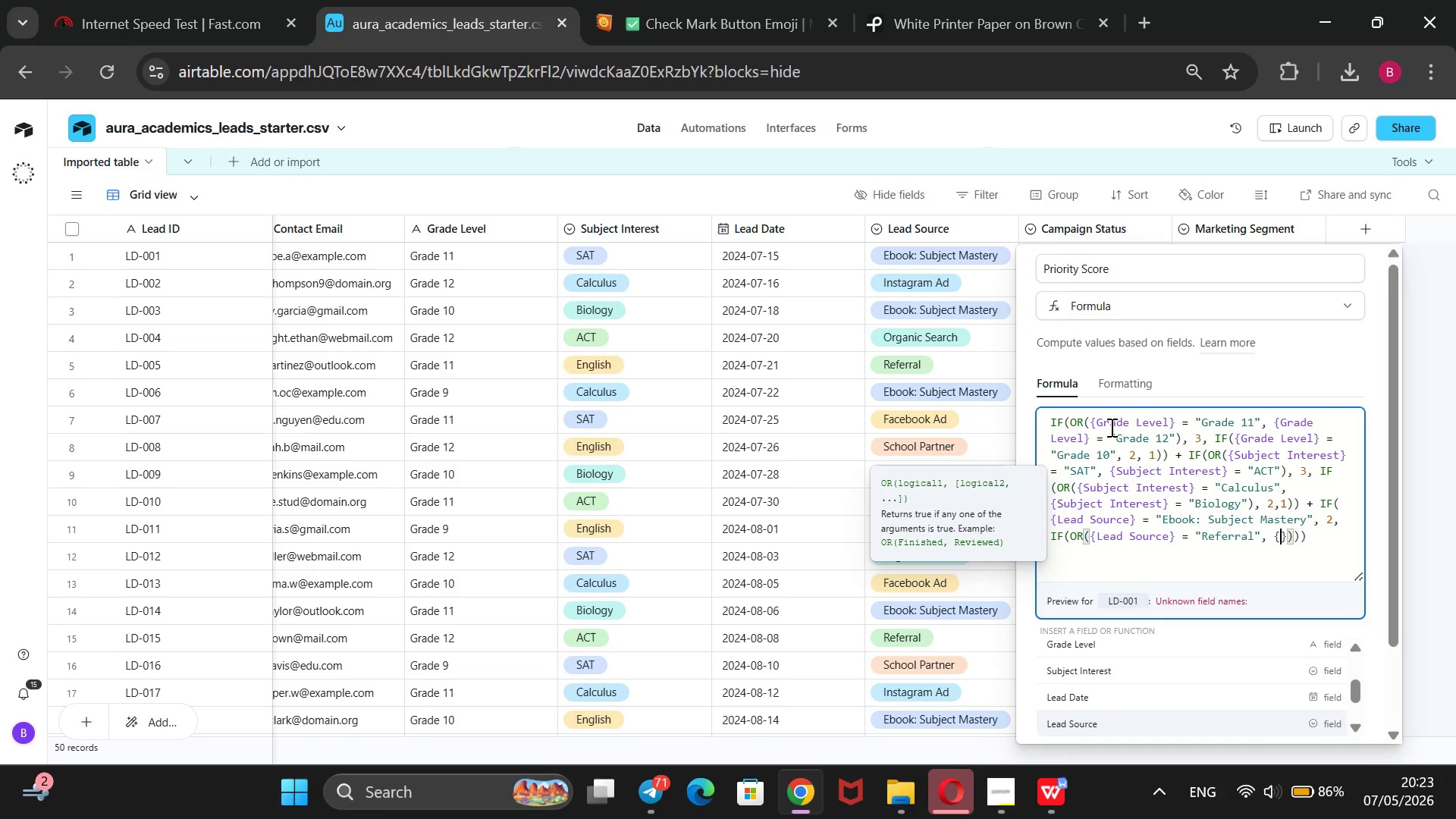 
key(Enter)
 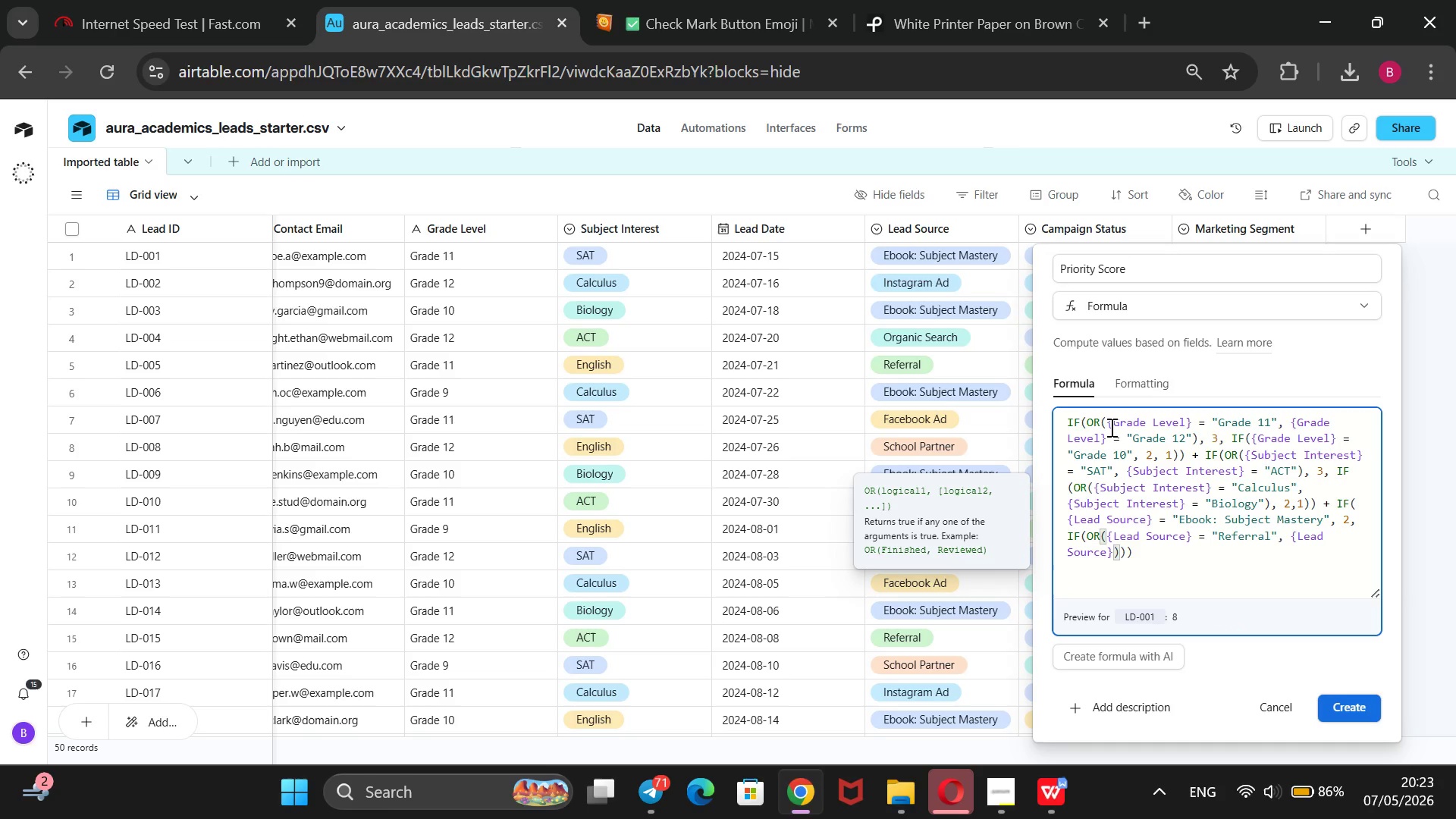 
type( = @Organic Search)
 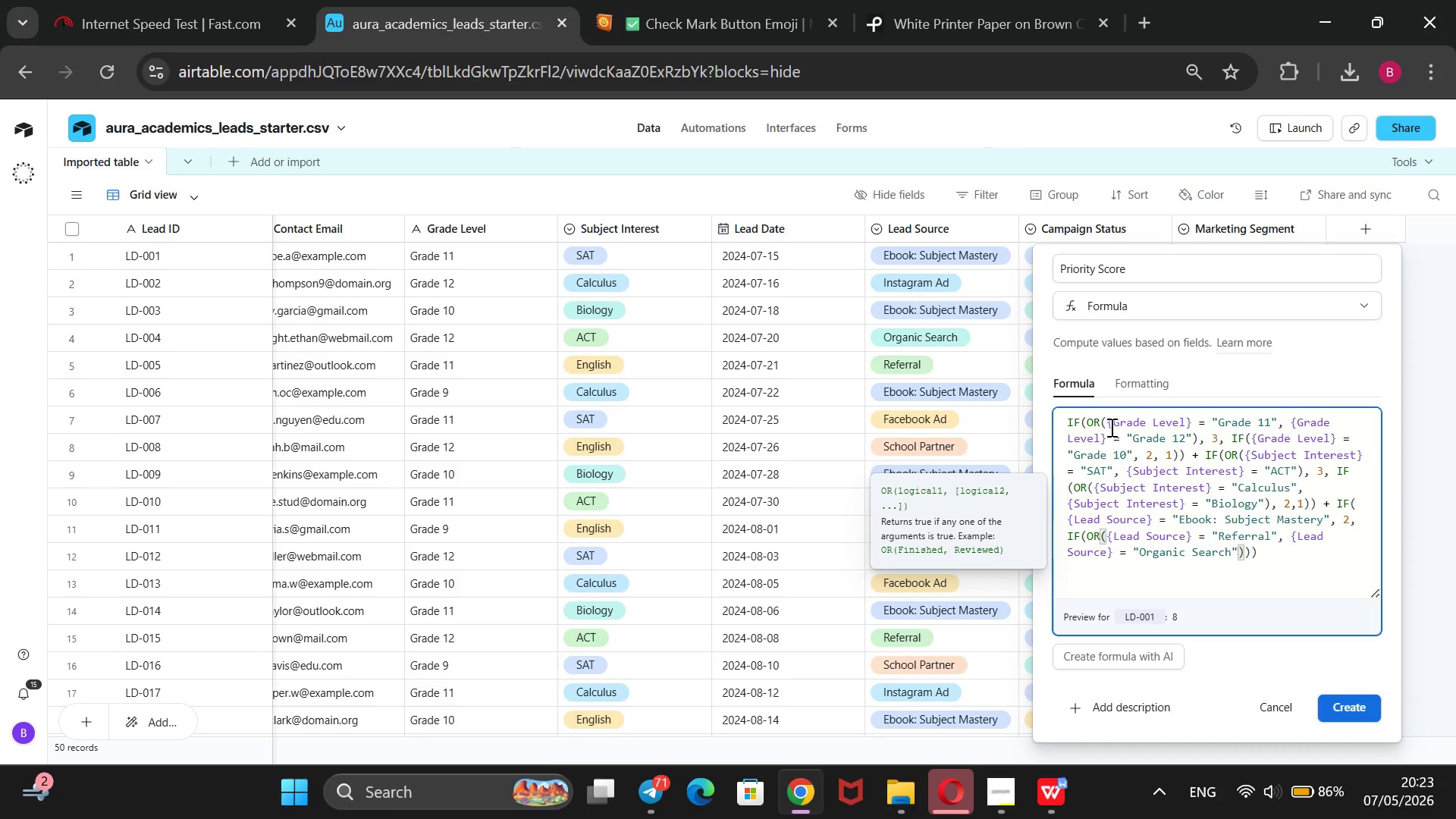 
key(ArrowRight)
 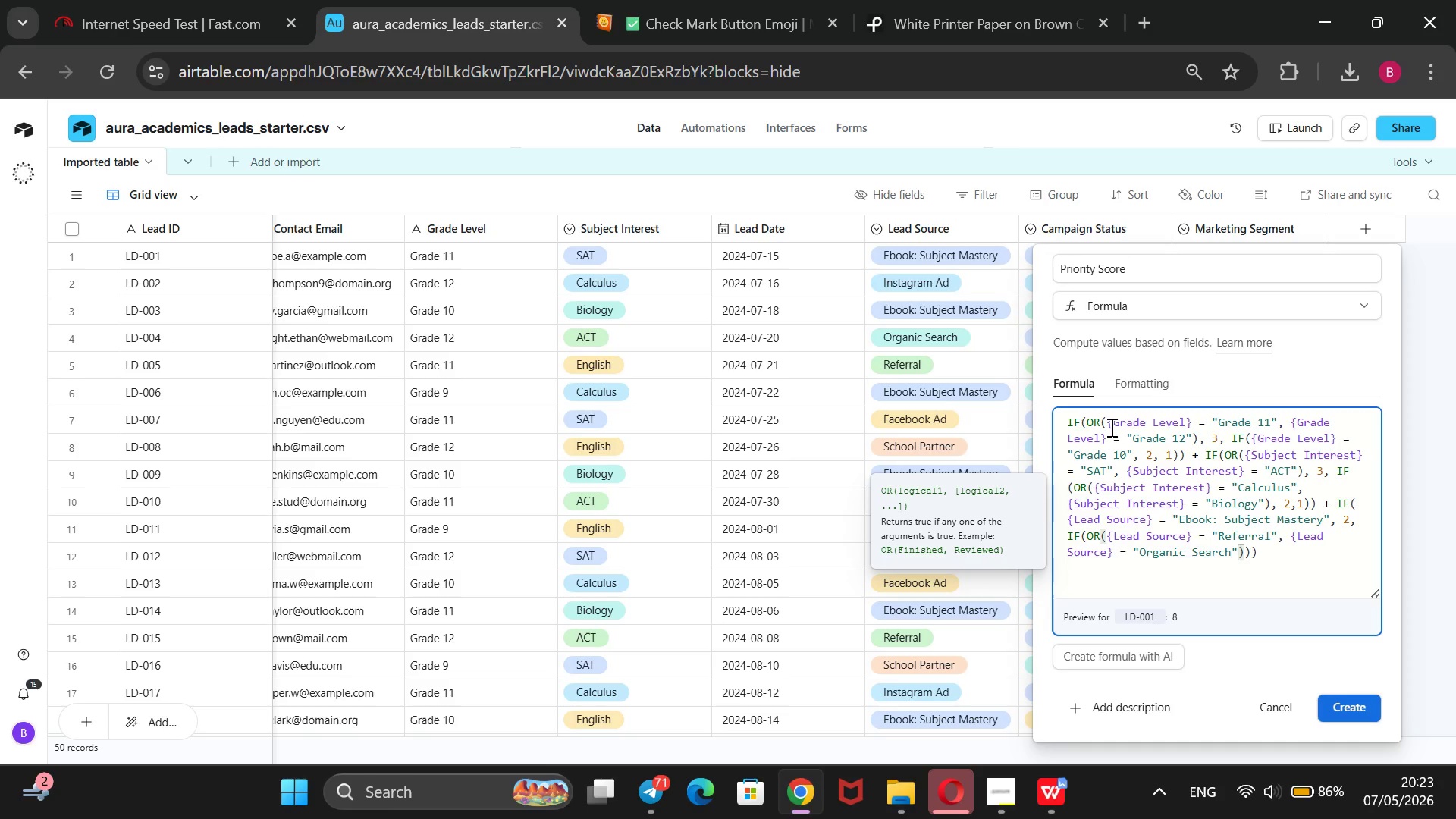 
key(ArrowRight)
 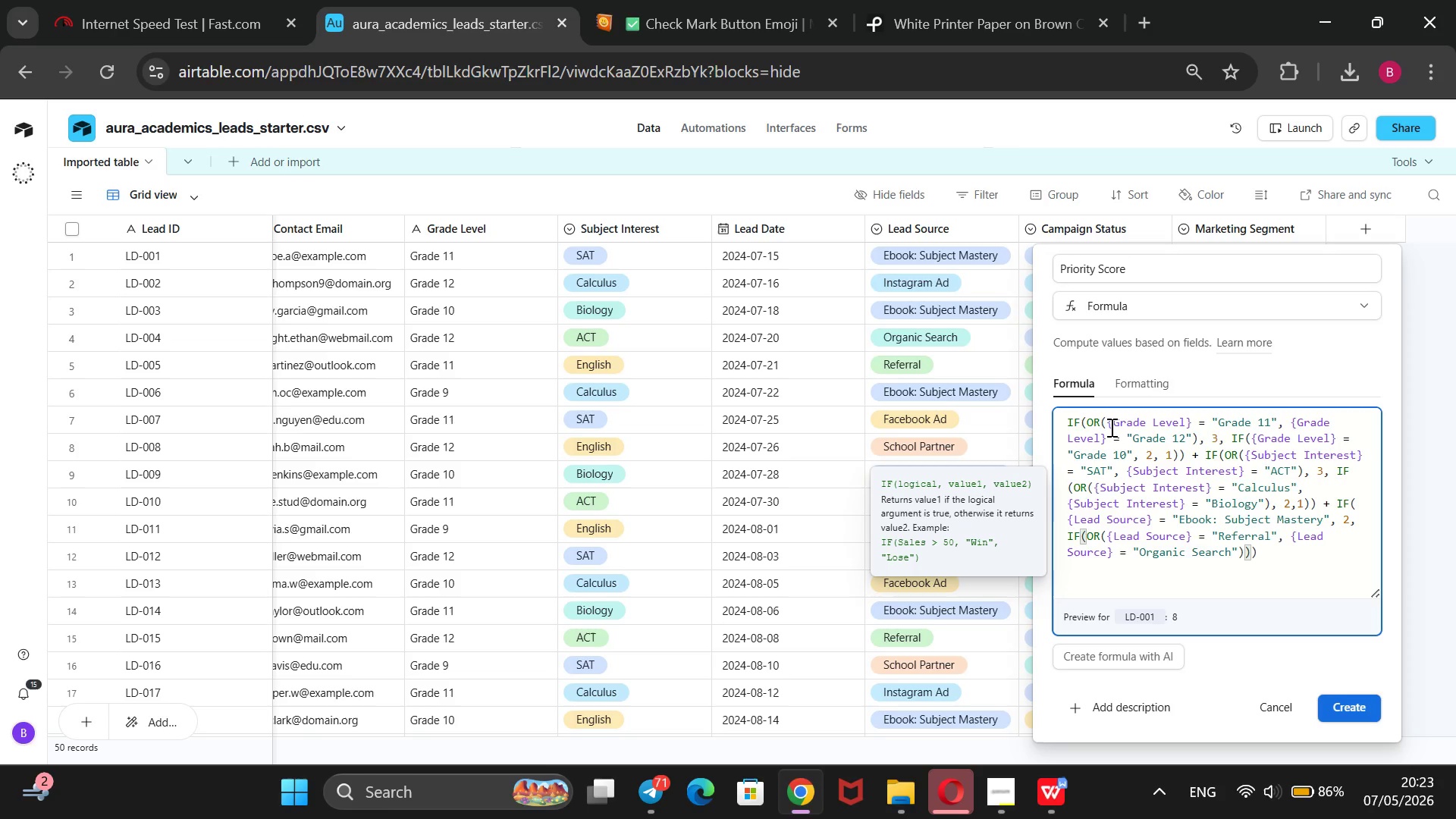 
key(Comma)
 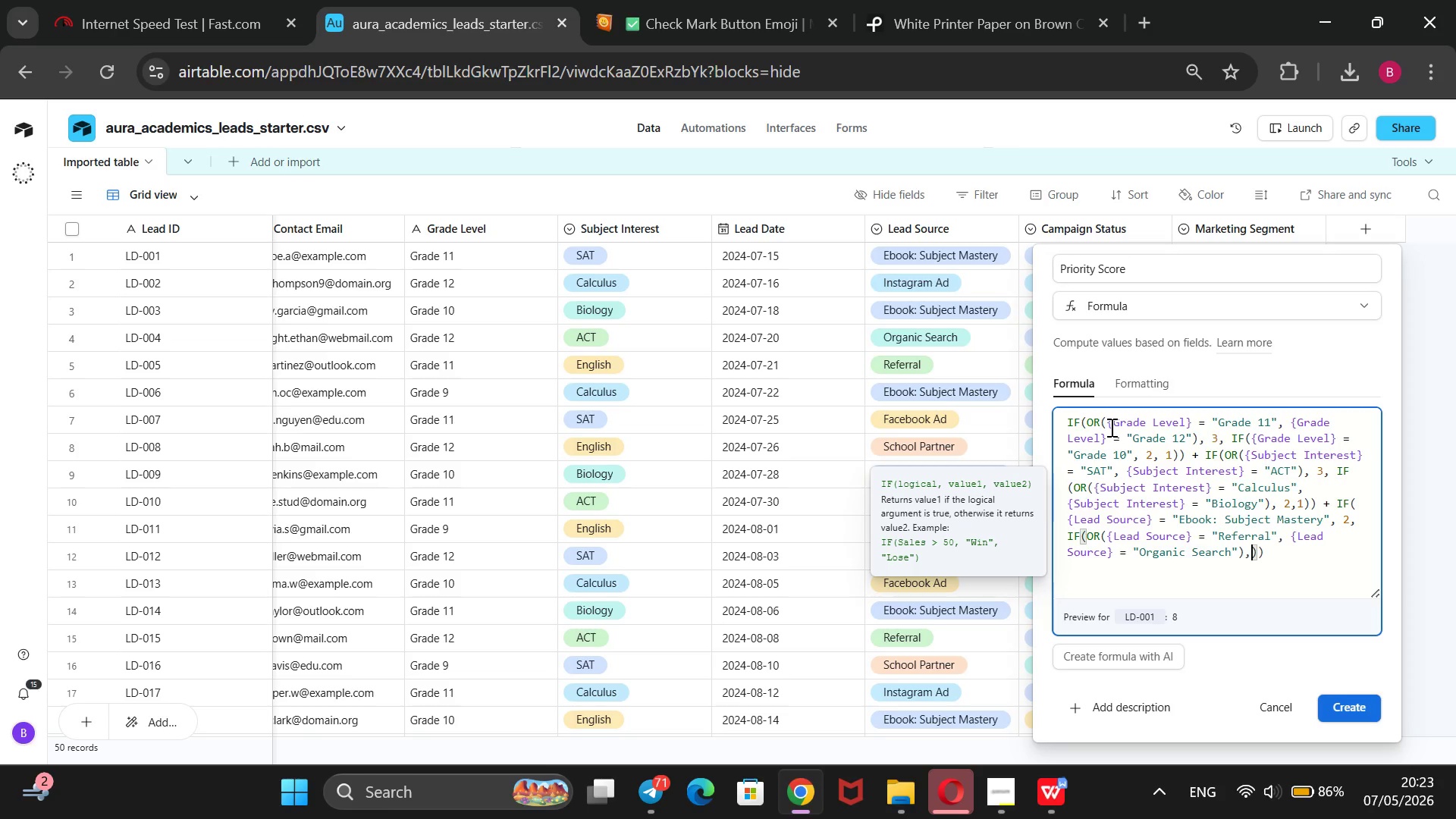 
key(Space)
 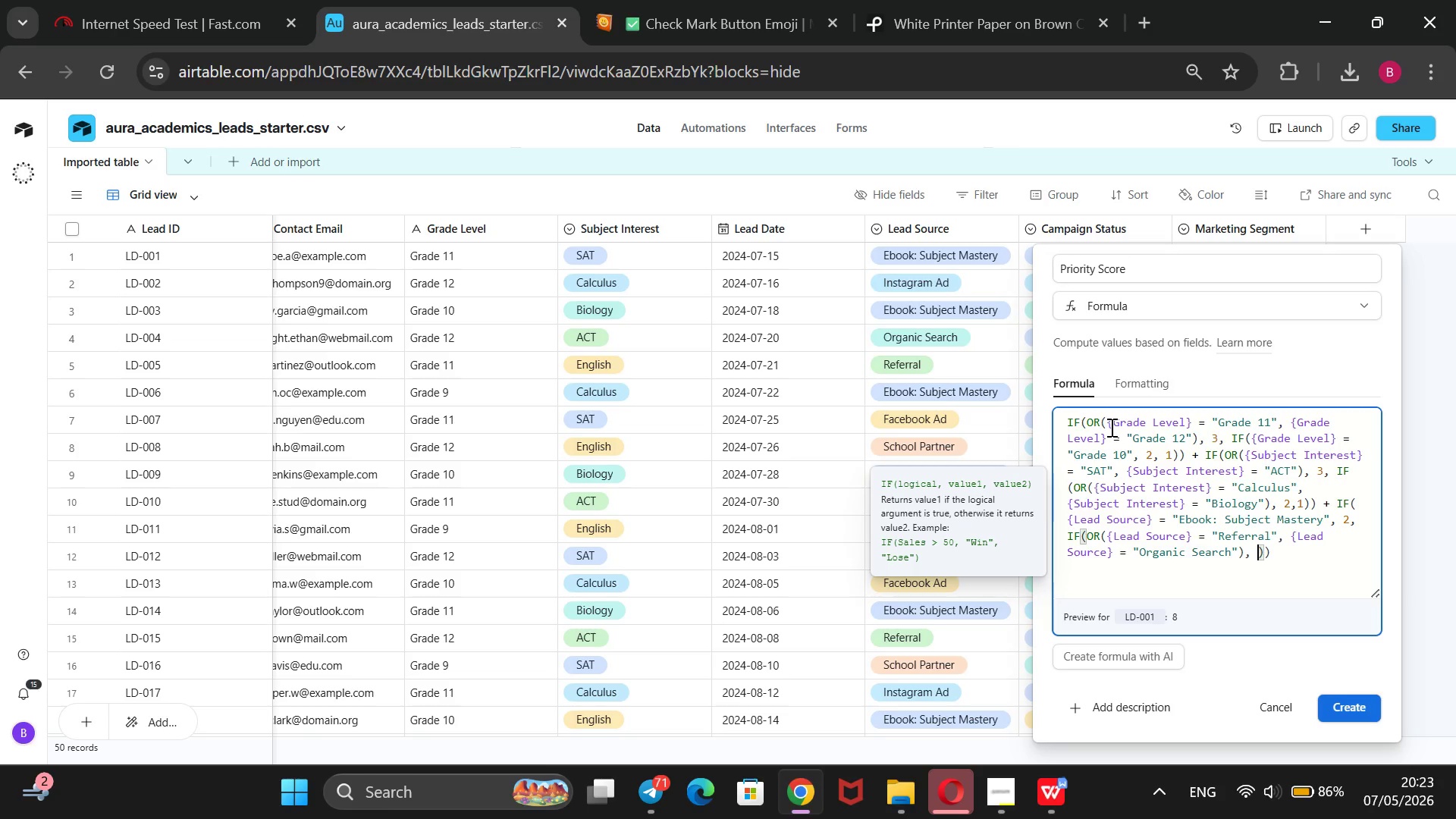 
key(1)
 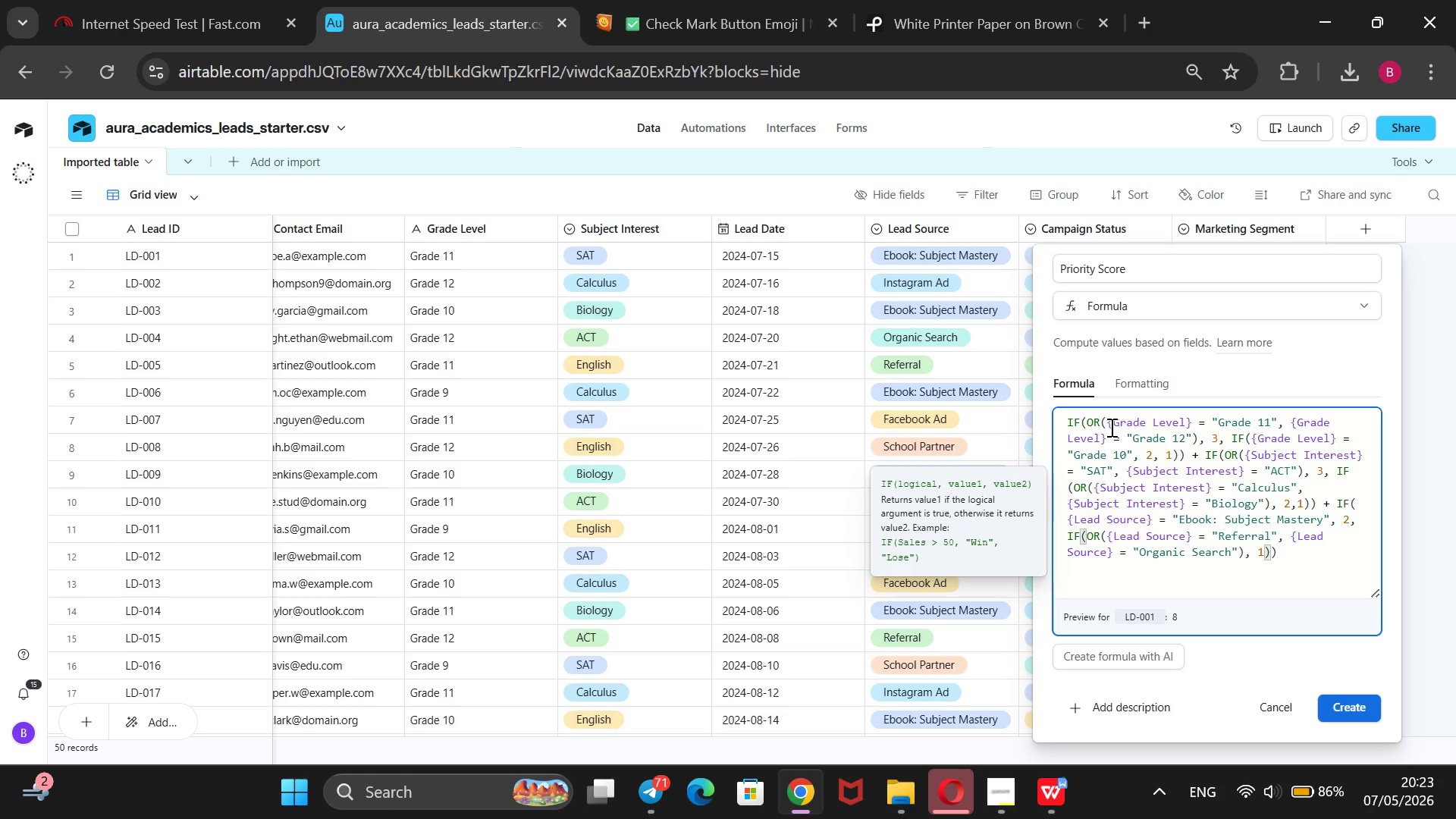 
key(Comma)
 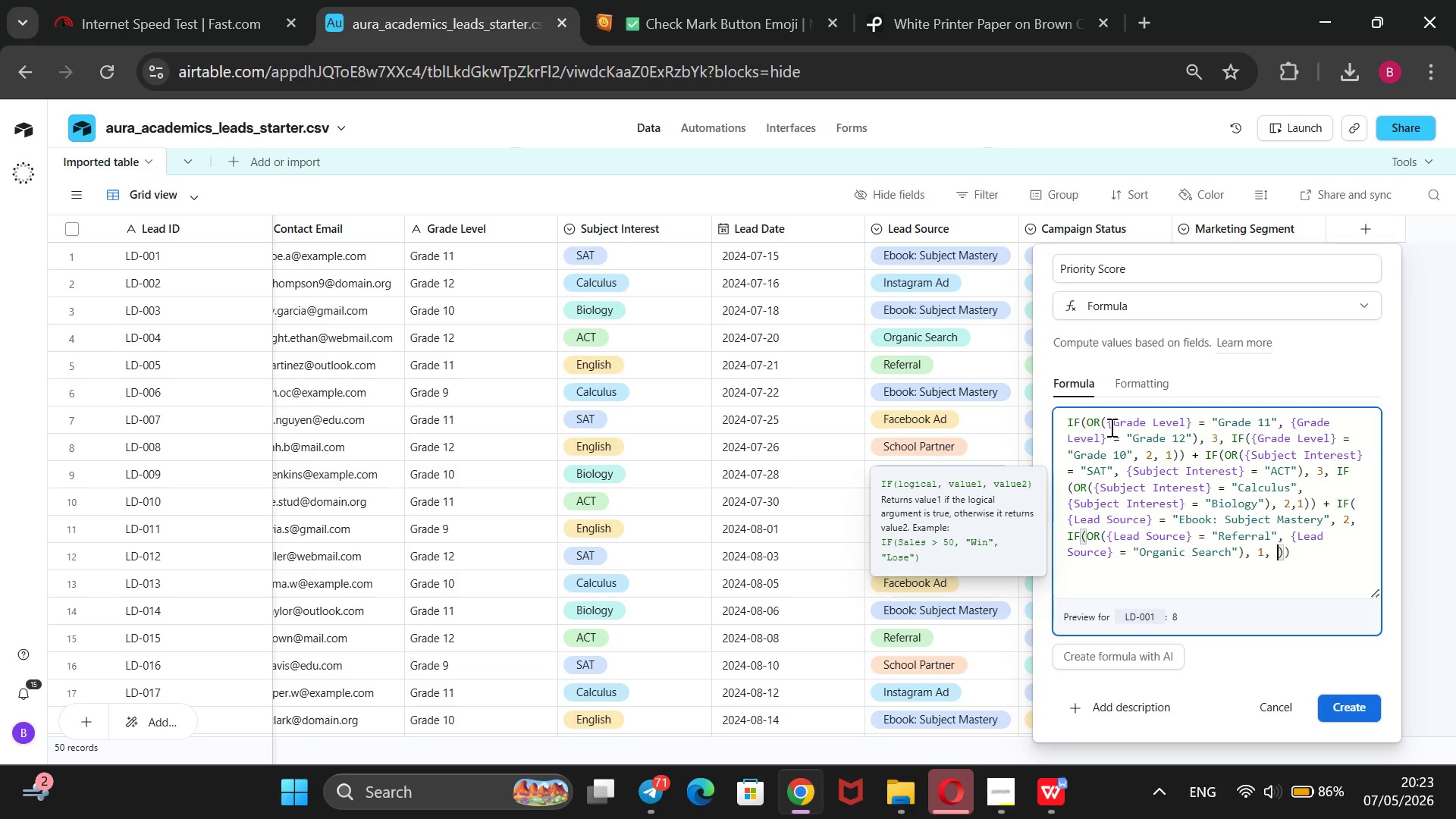 
key(Space)
 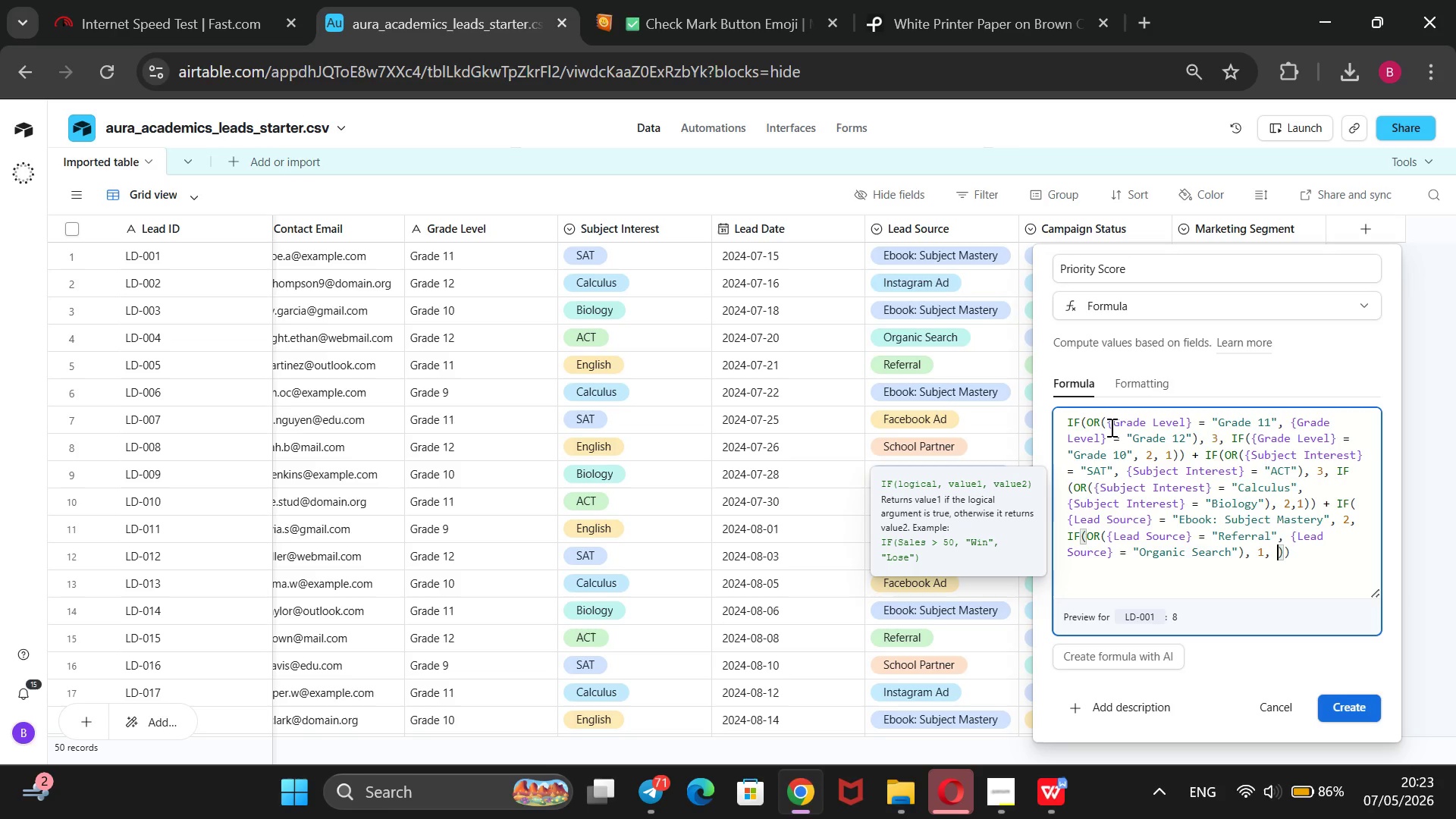 
key(0)
 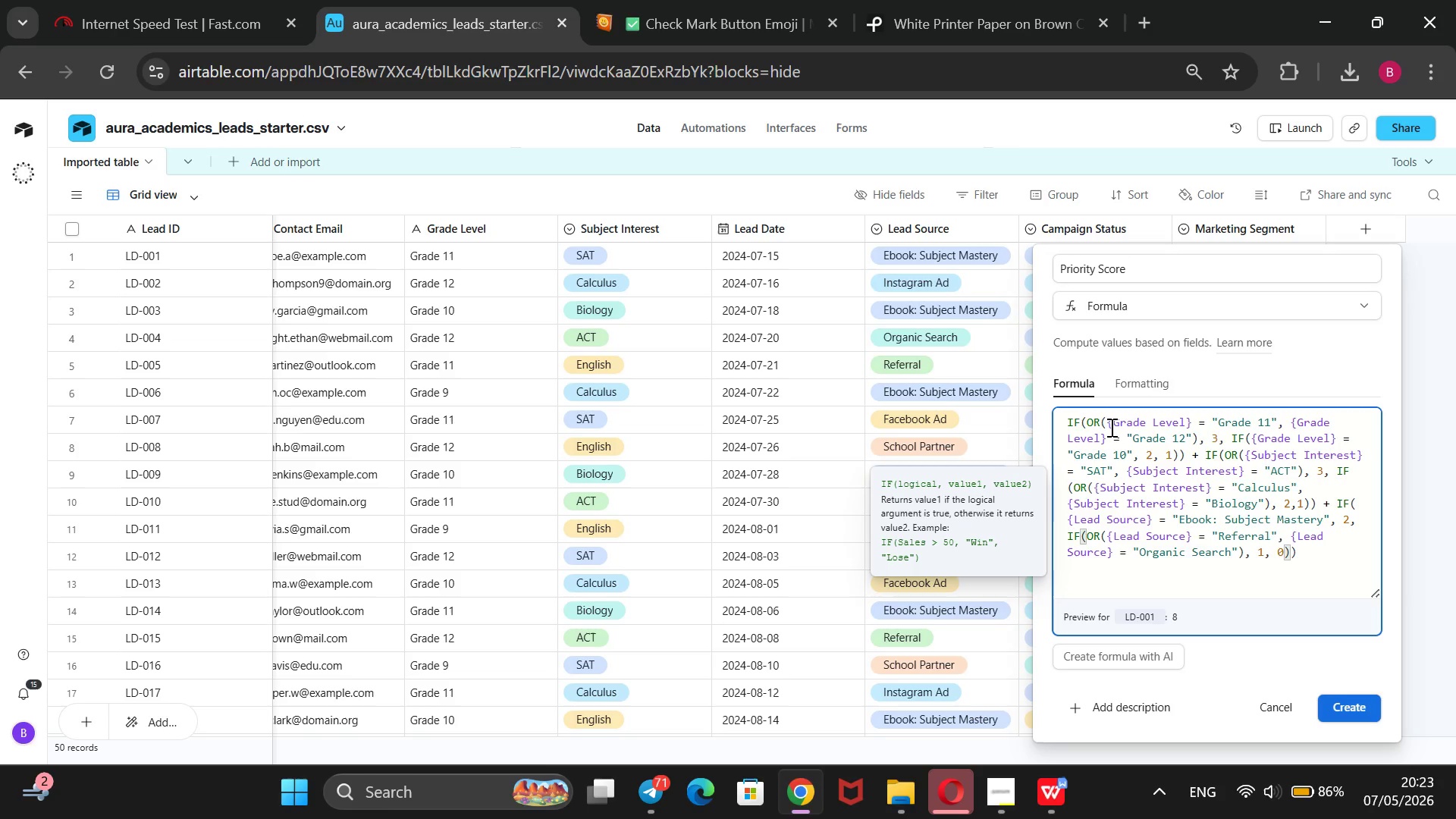 
key(ArrowRight)
 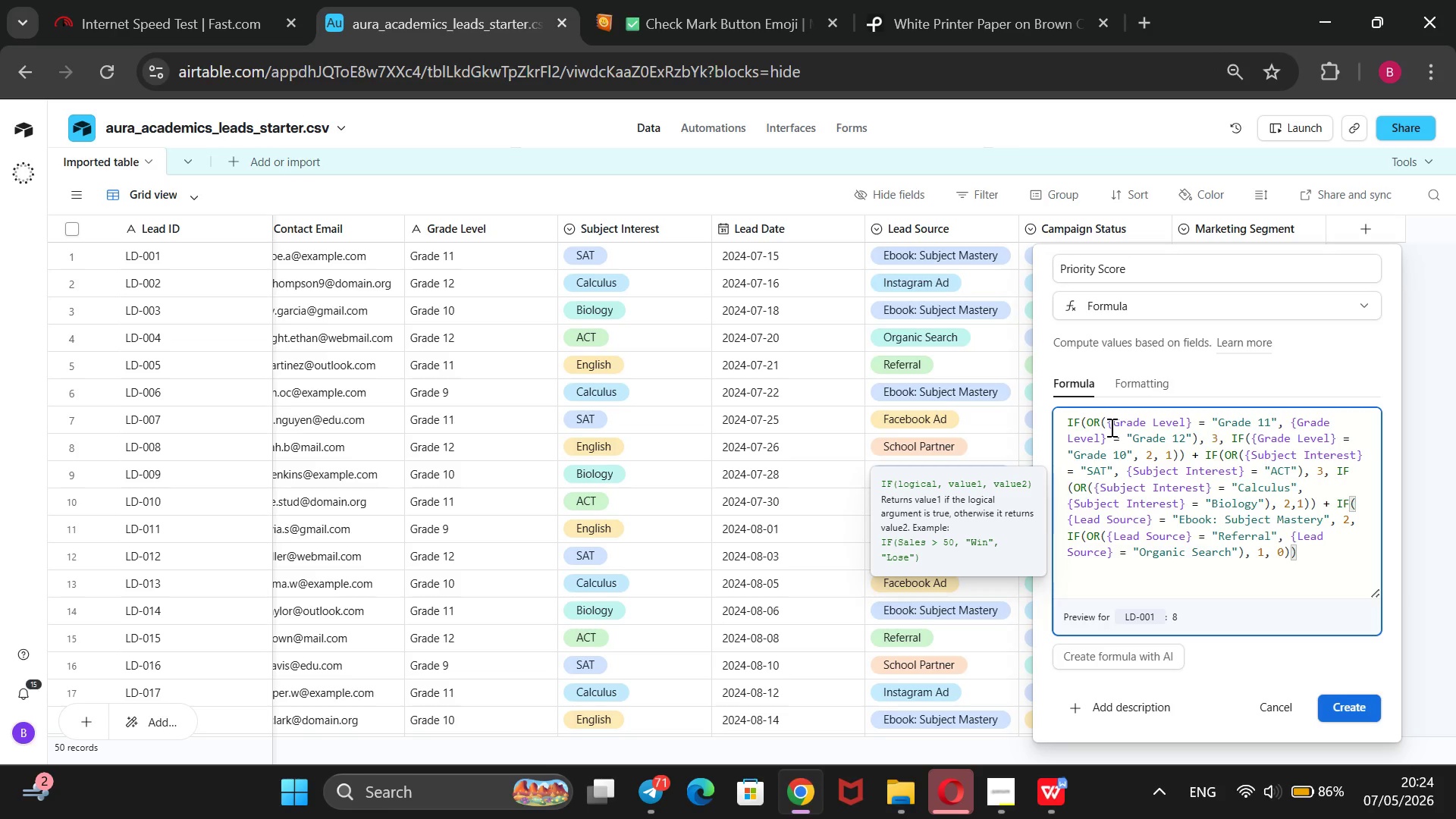 
key(ArrowRight)
 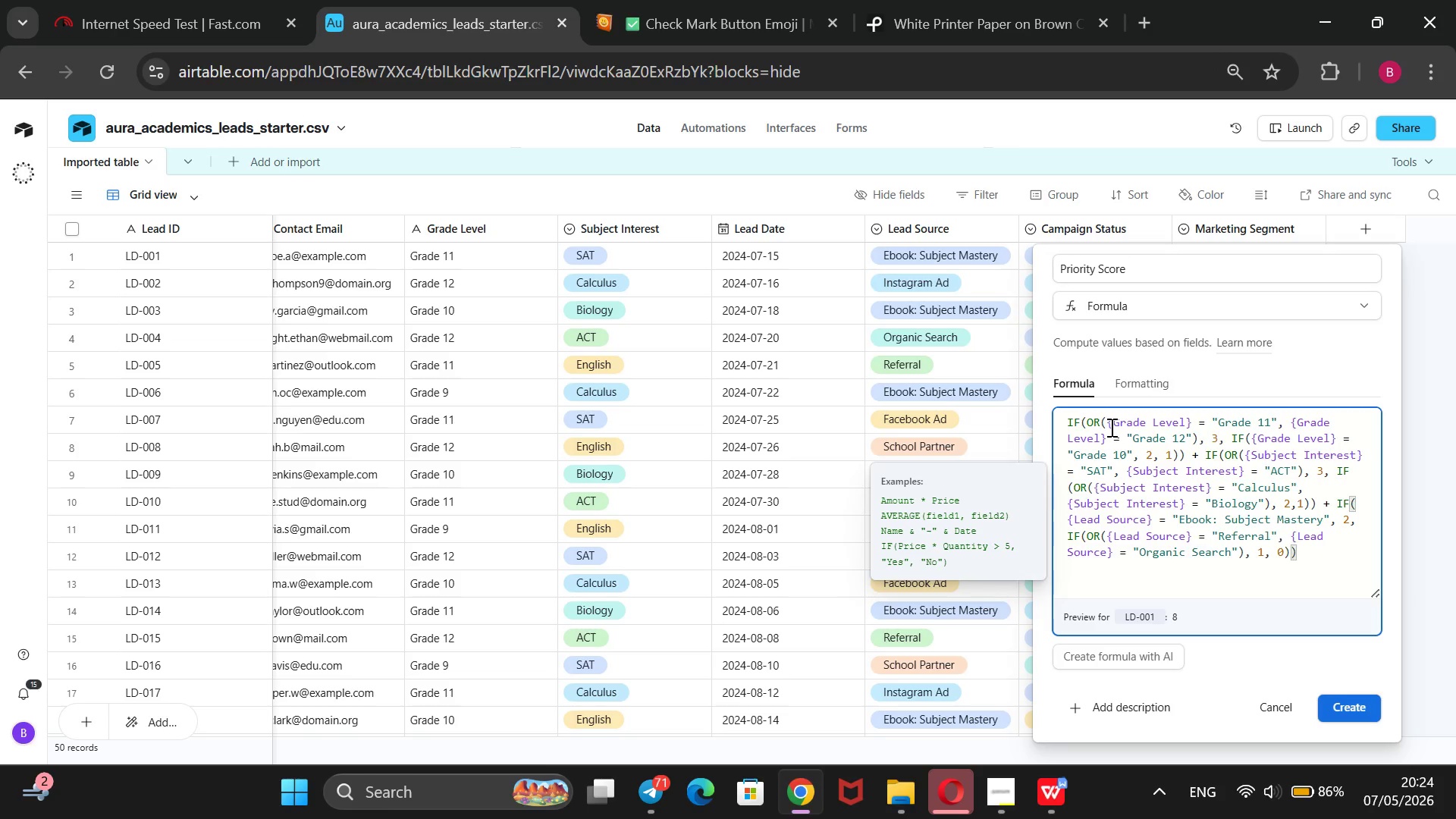 
key(Shift+0)
 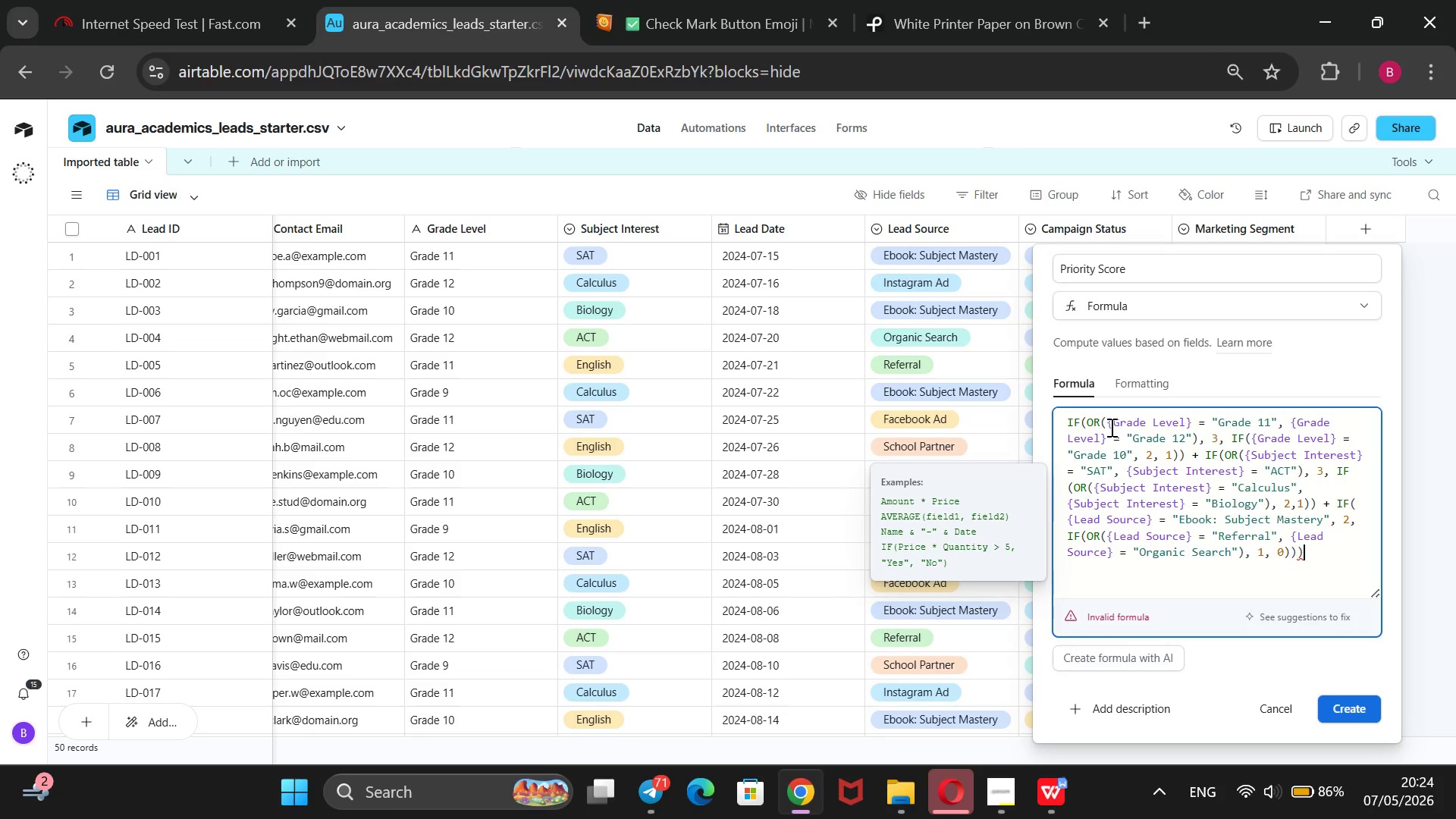 
key(Backspace)
 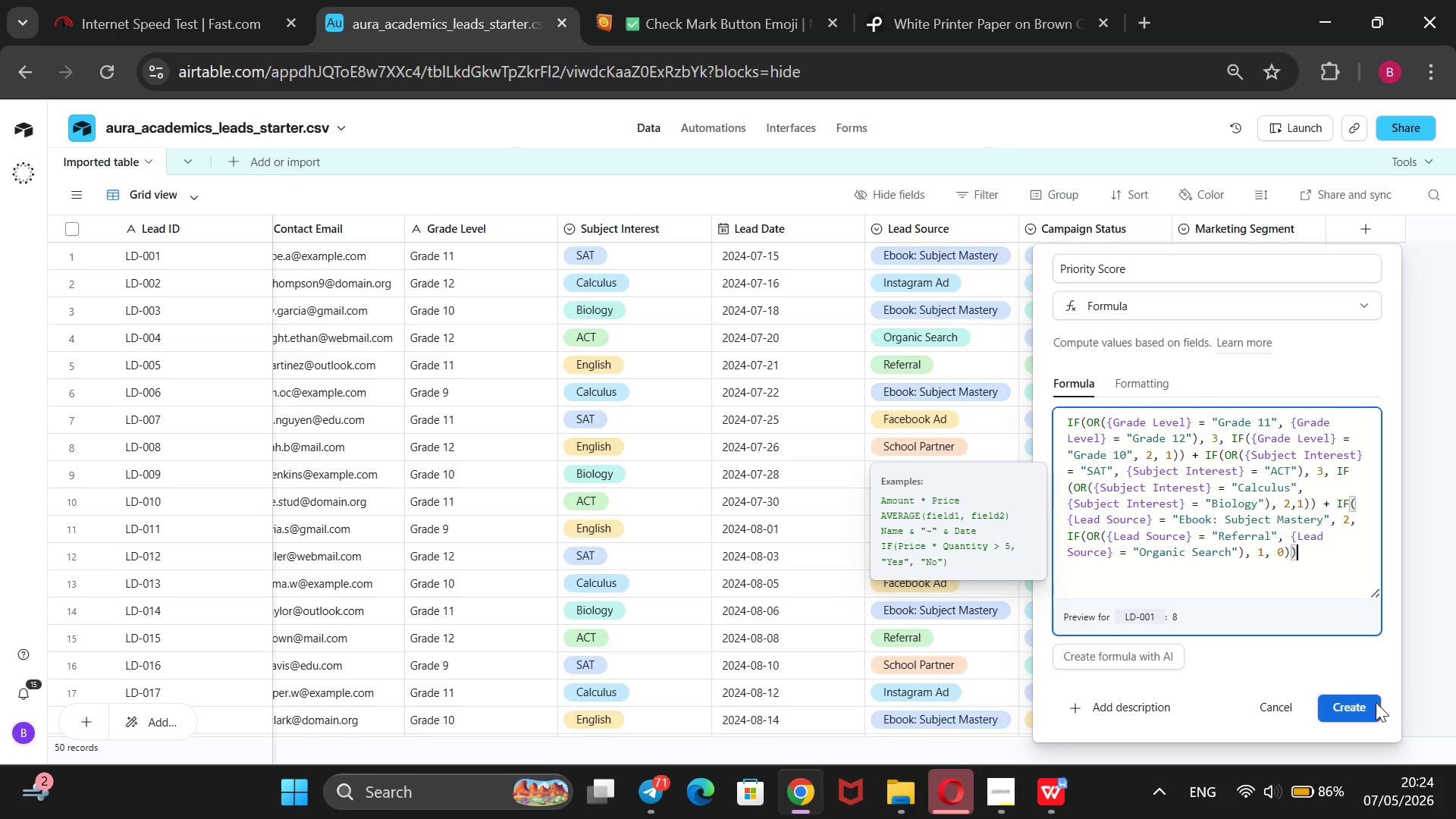 
wait(7.81)
 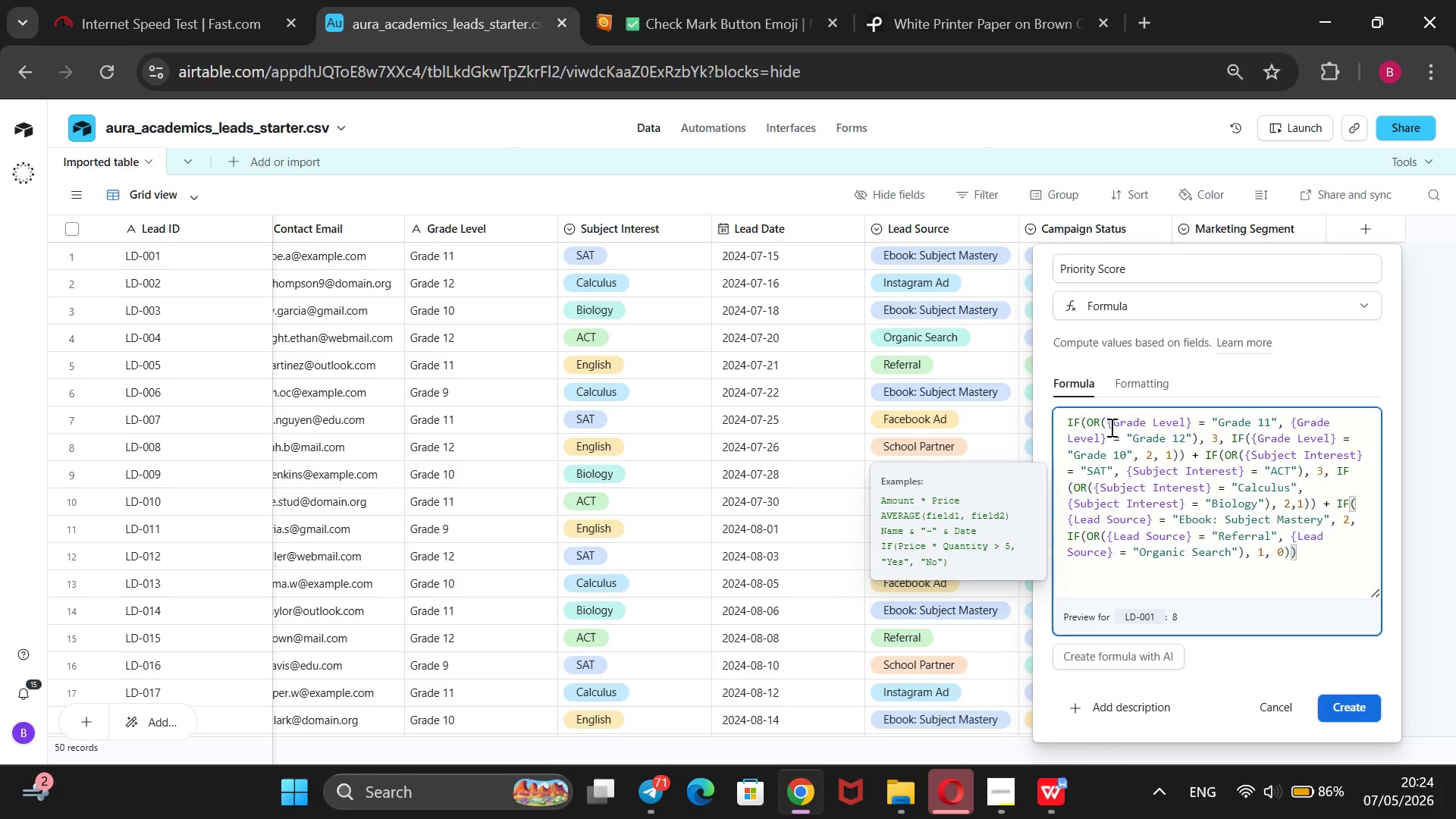 
left_click([1342, 701])